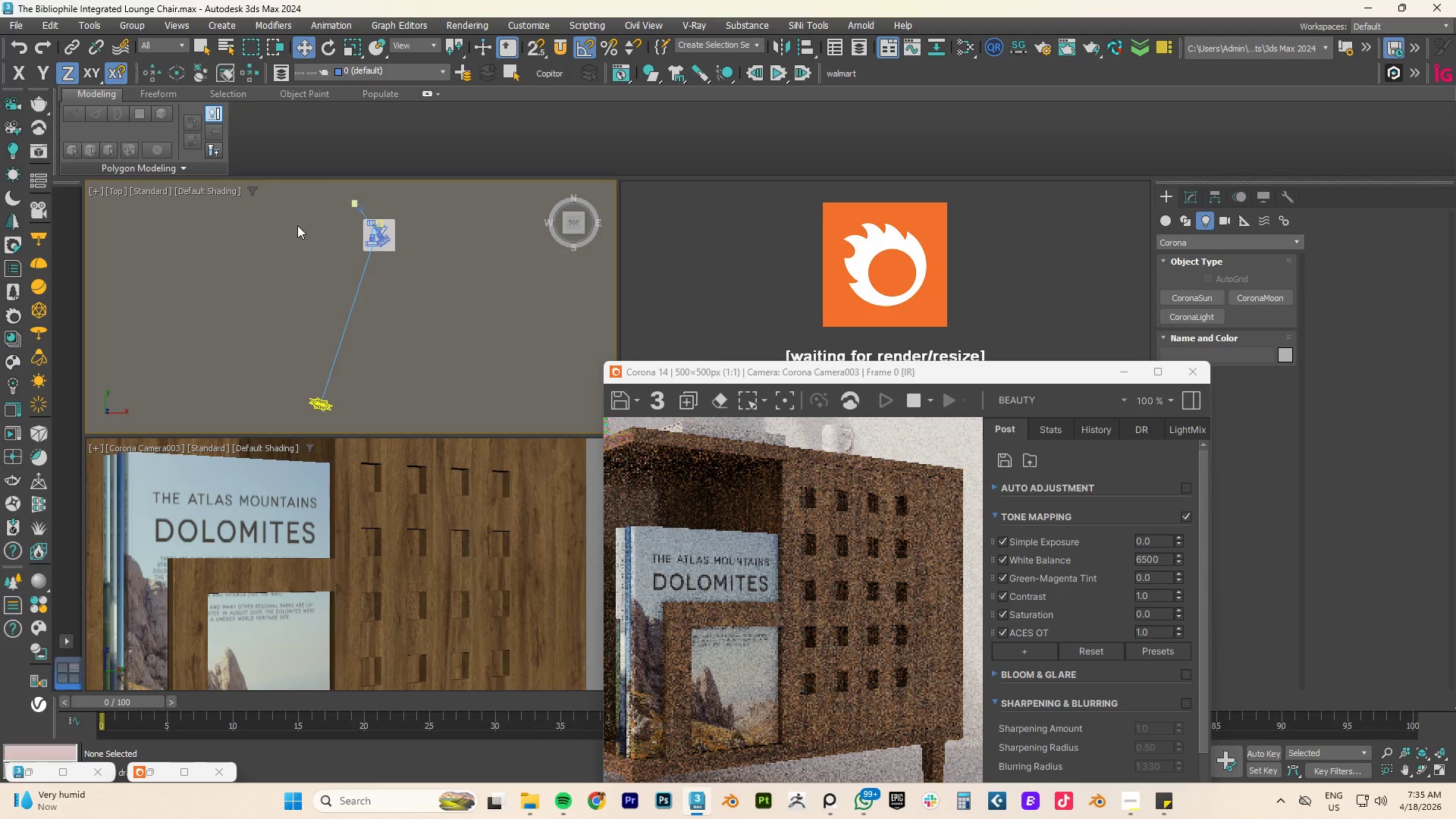 
scroll: coordinate [284, 328], scroll_direction: up, amount: 8.0
 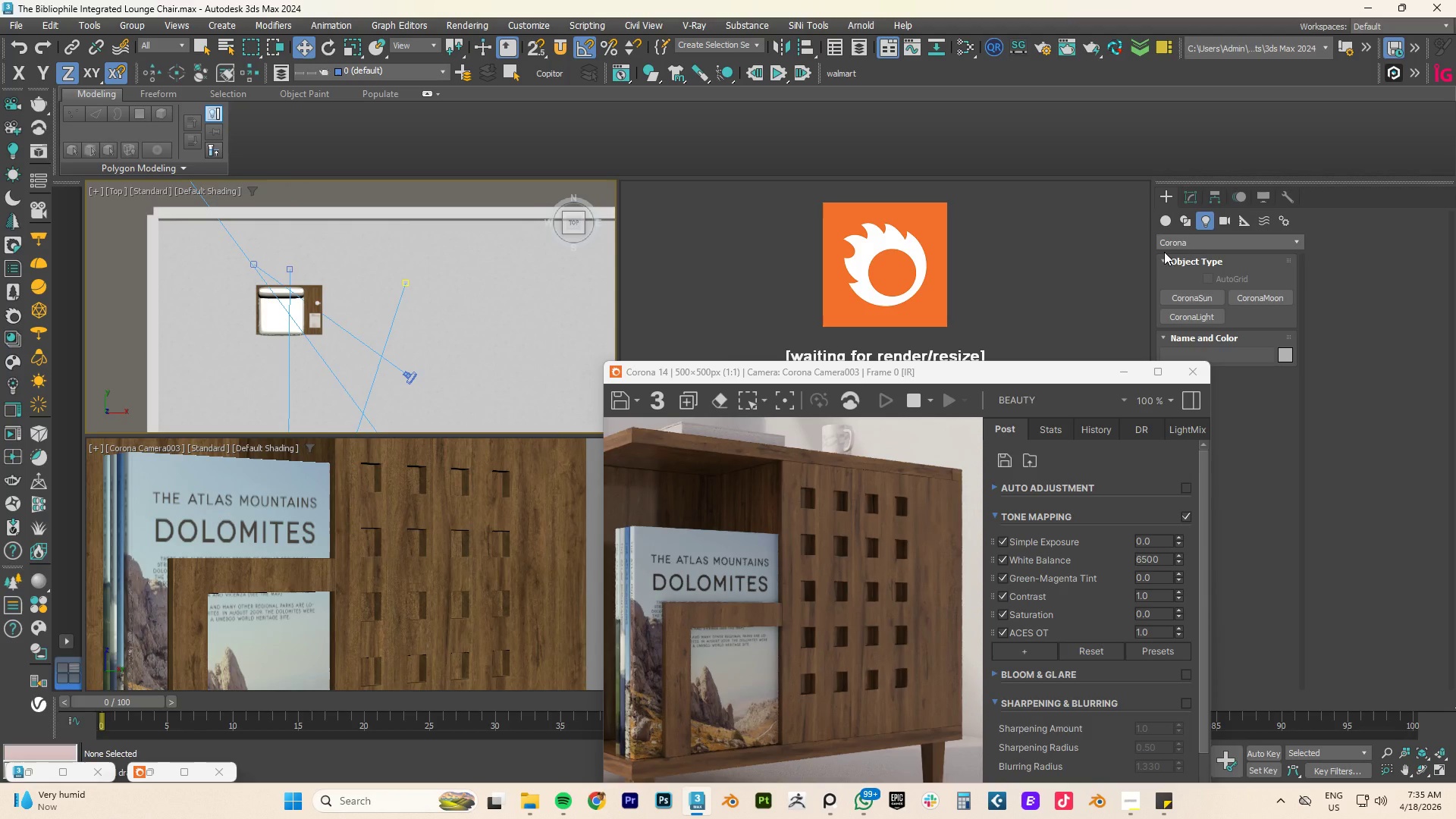 
left_click([1196, 319])
 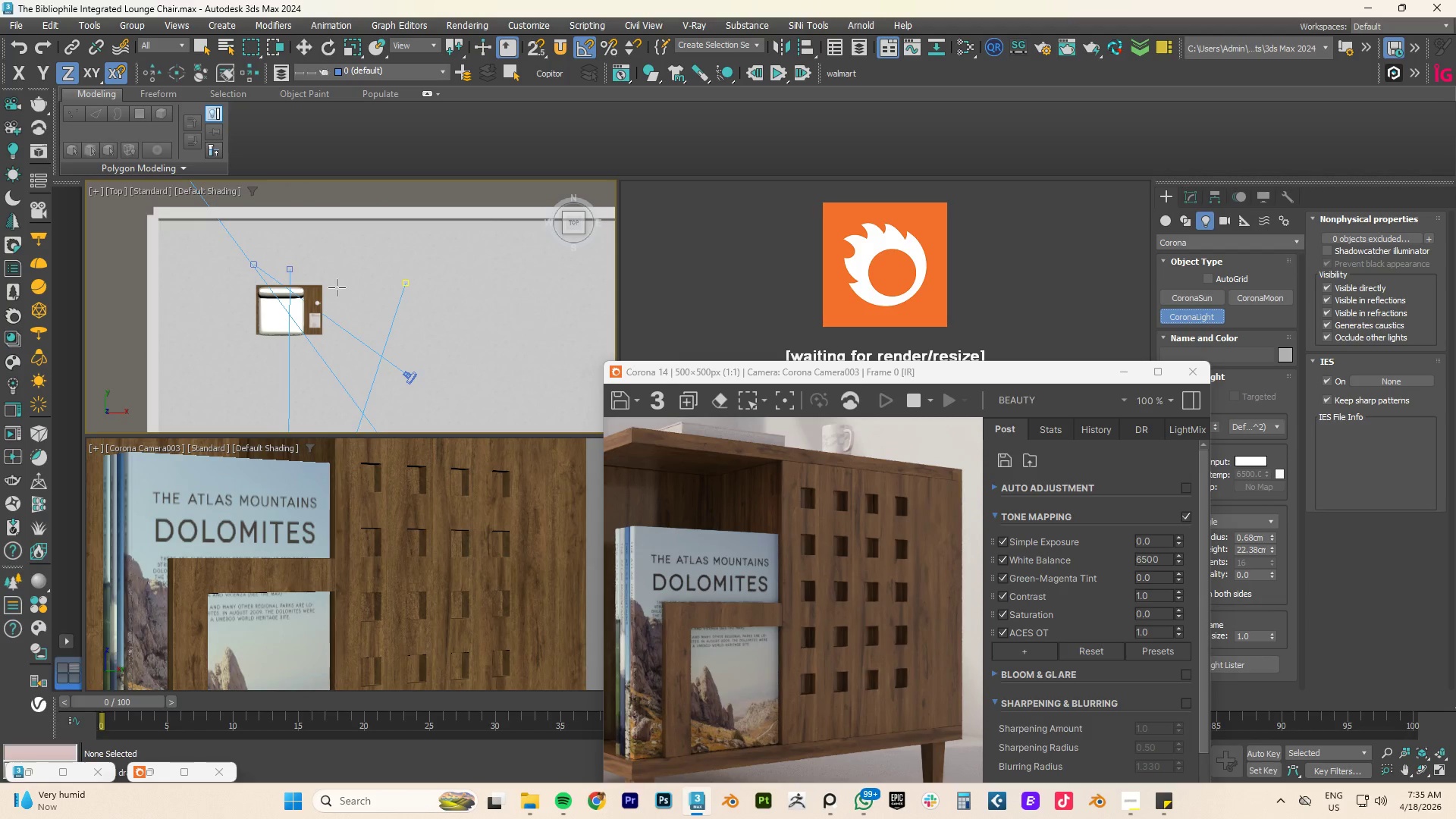 
left_click_drag(start_coordinate=[339, 284], to_coordinate=[368, 328])
 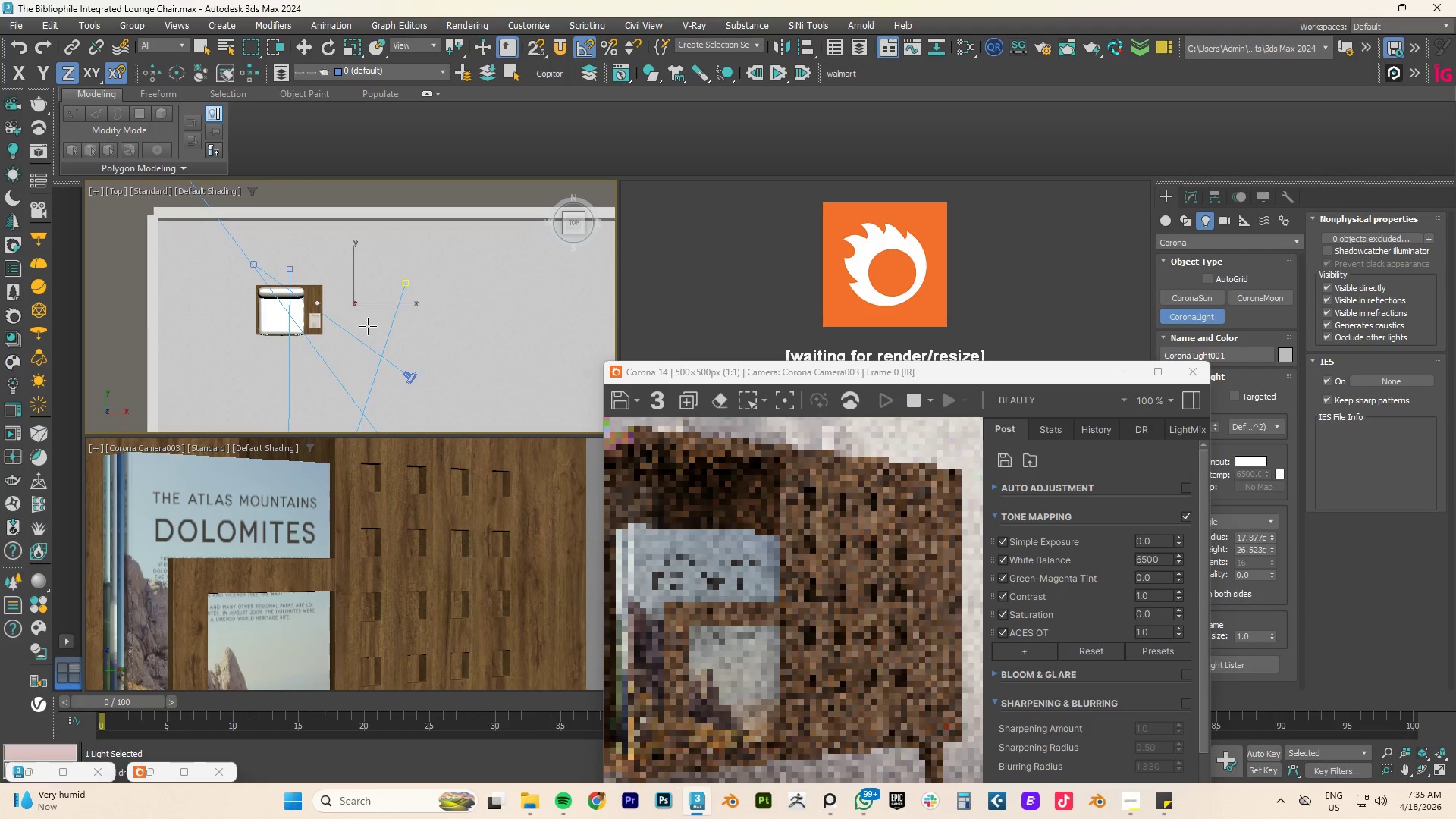 
right_click([368, 326])
 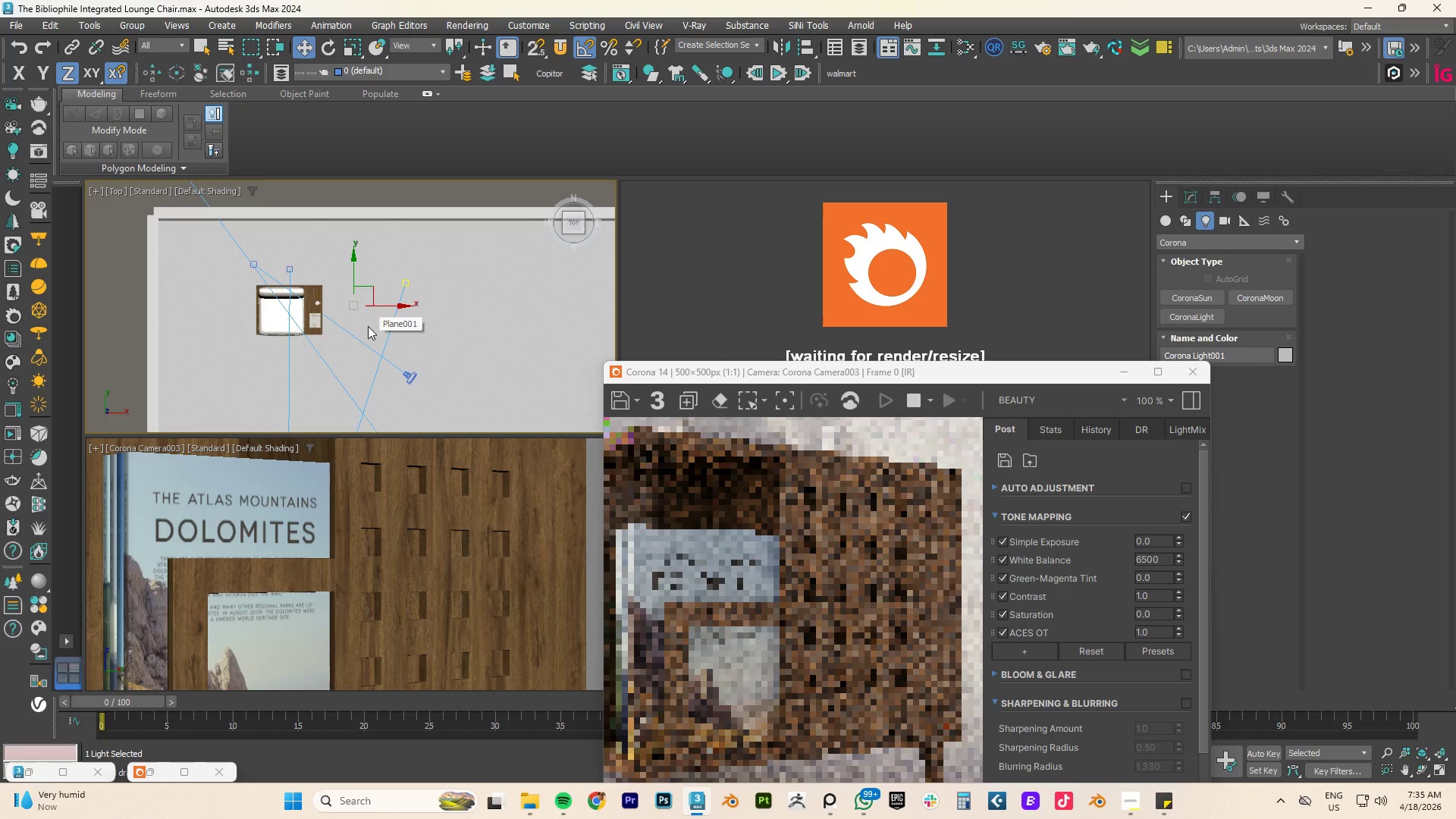 
type(fz)
 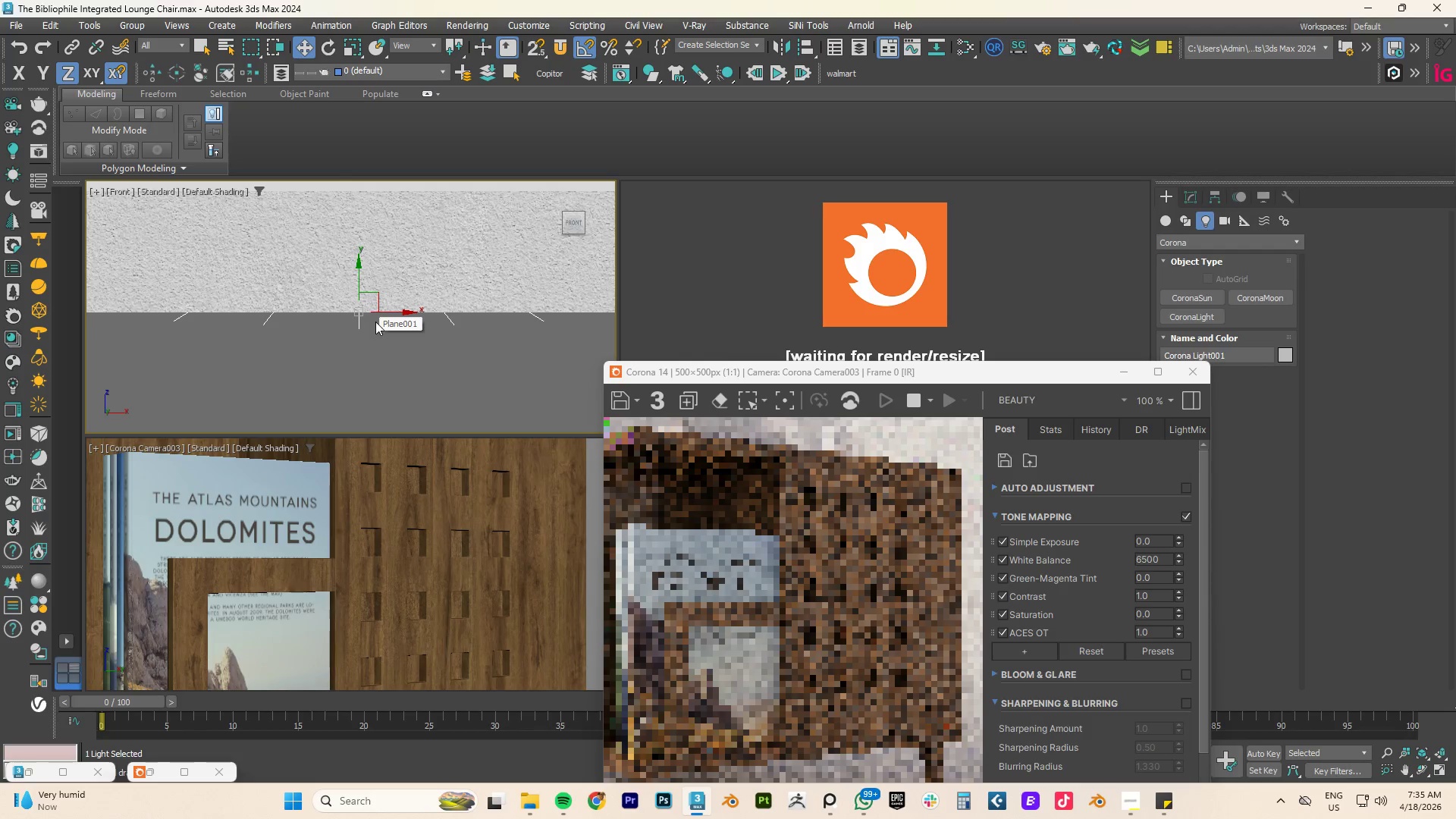 
scroll: coordinate [376, 282], scroll_direction: down, amount: 6.0
 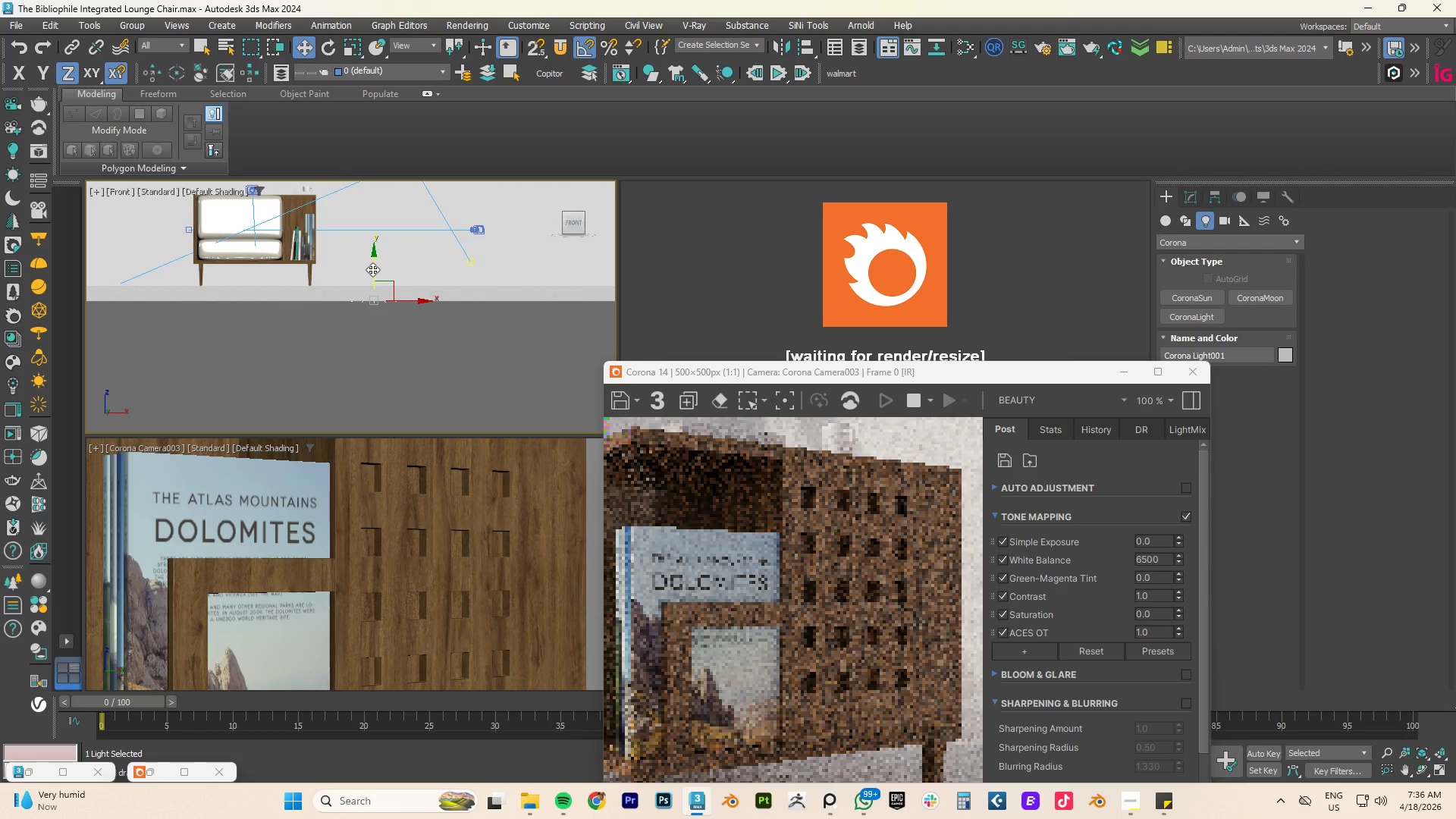 
left_click_drag(start_coordinate=[373, 263], to_coordinate=[365, 133])
 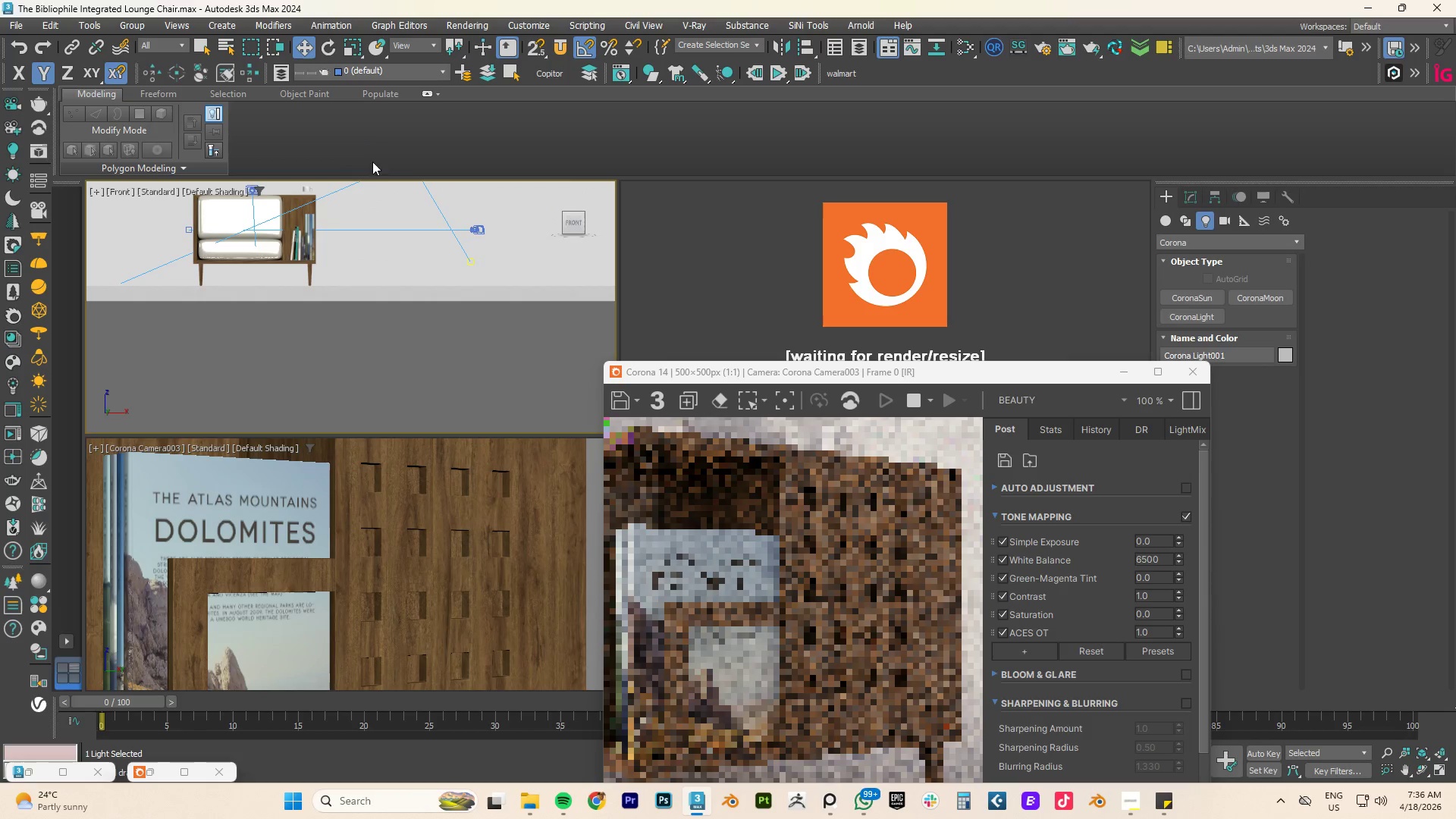 
mouse_move([400, 199])
 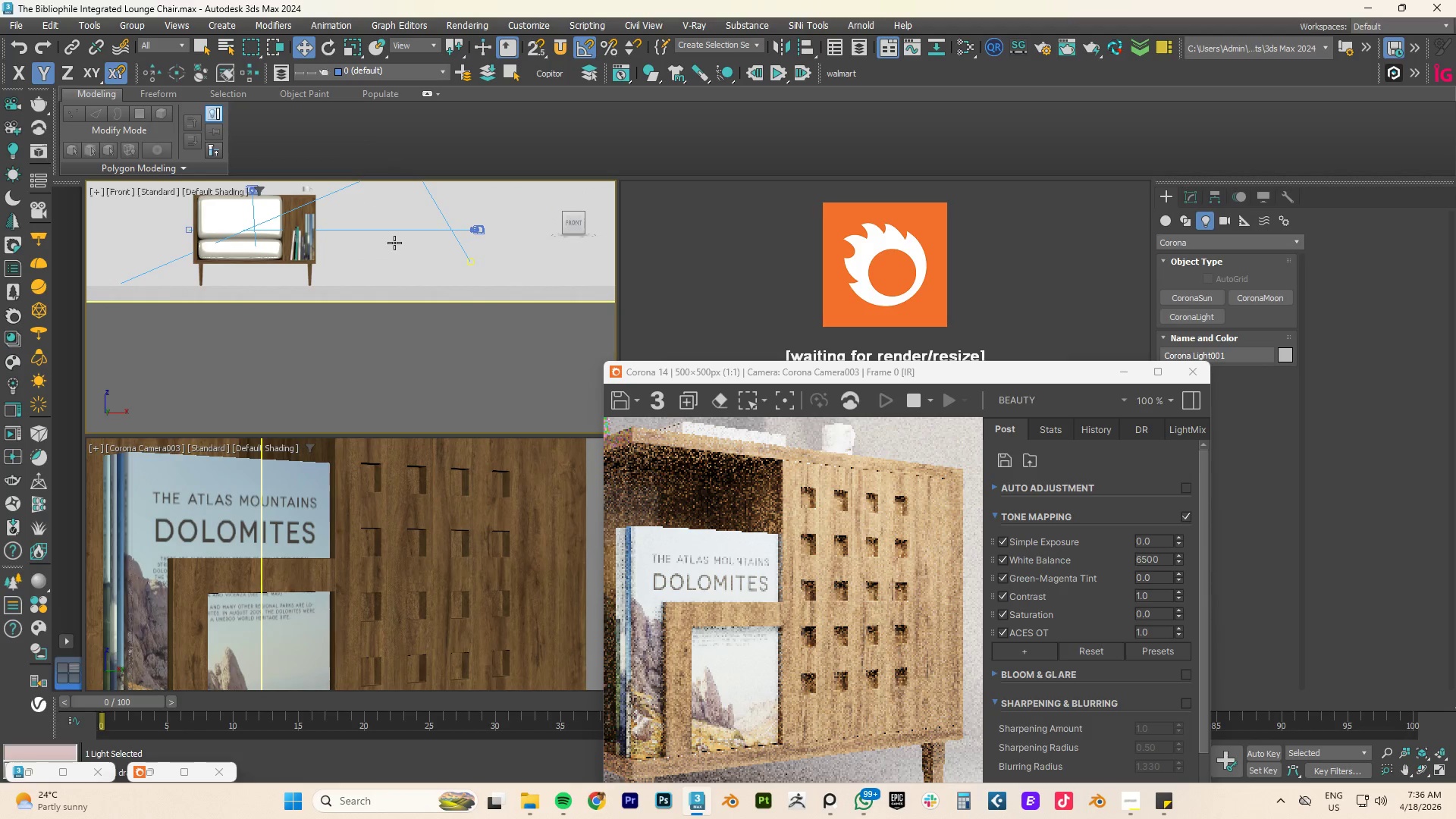 
scroll: coordinate [392, 237], scroll_direction: down, amount: 2.0
 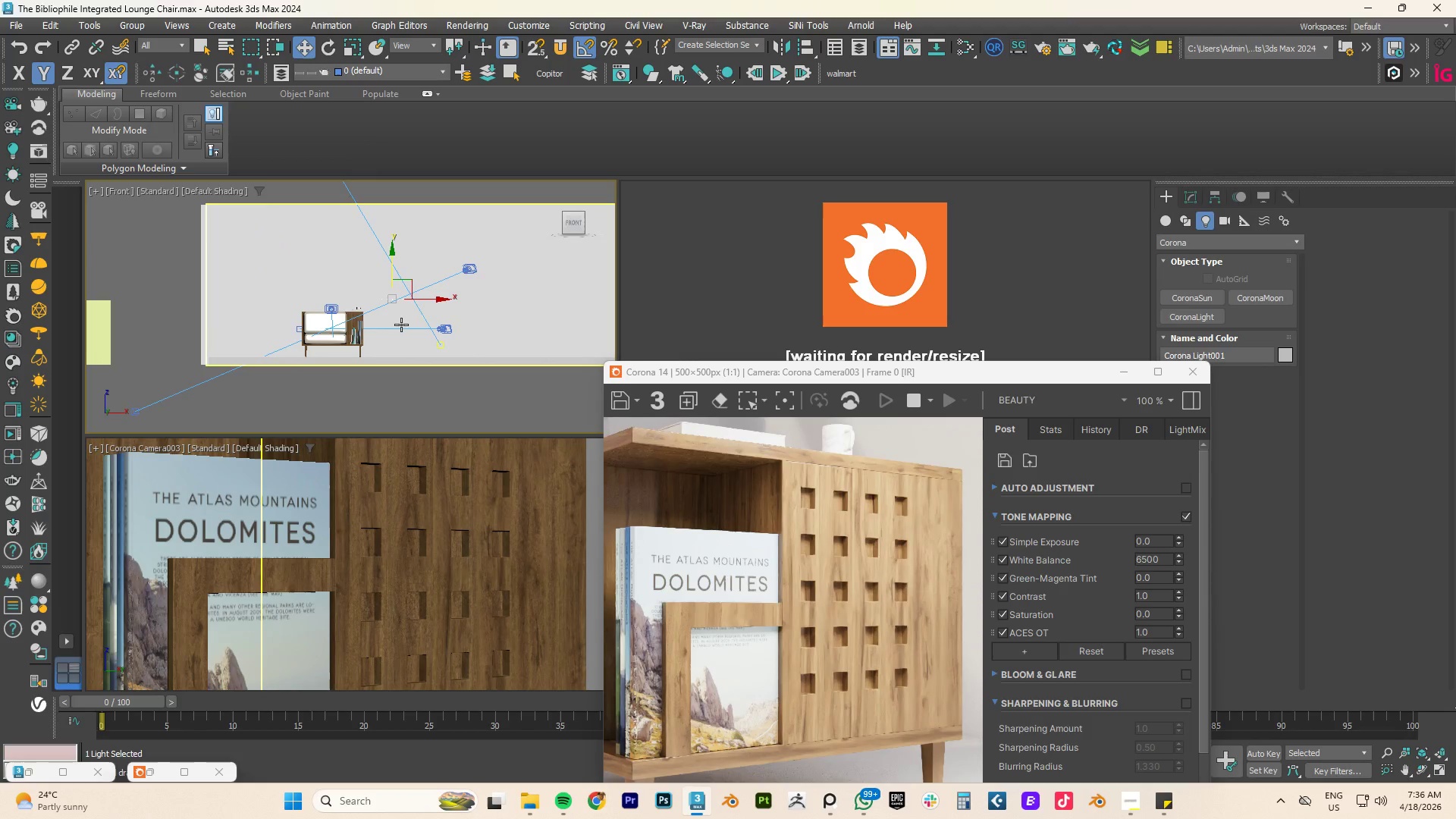 
hold_key(key=AltLeft, duration=0.67)
 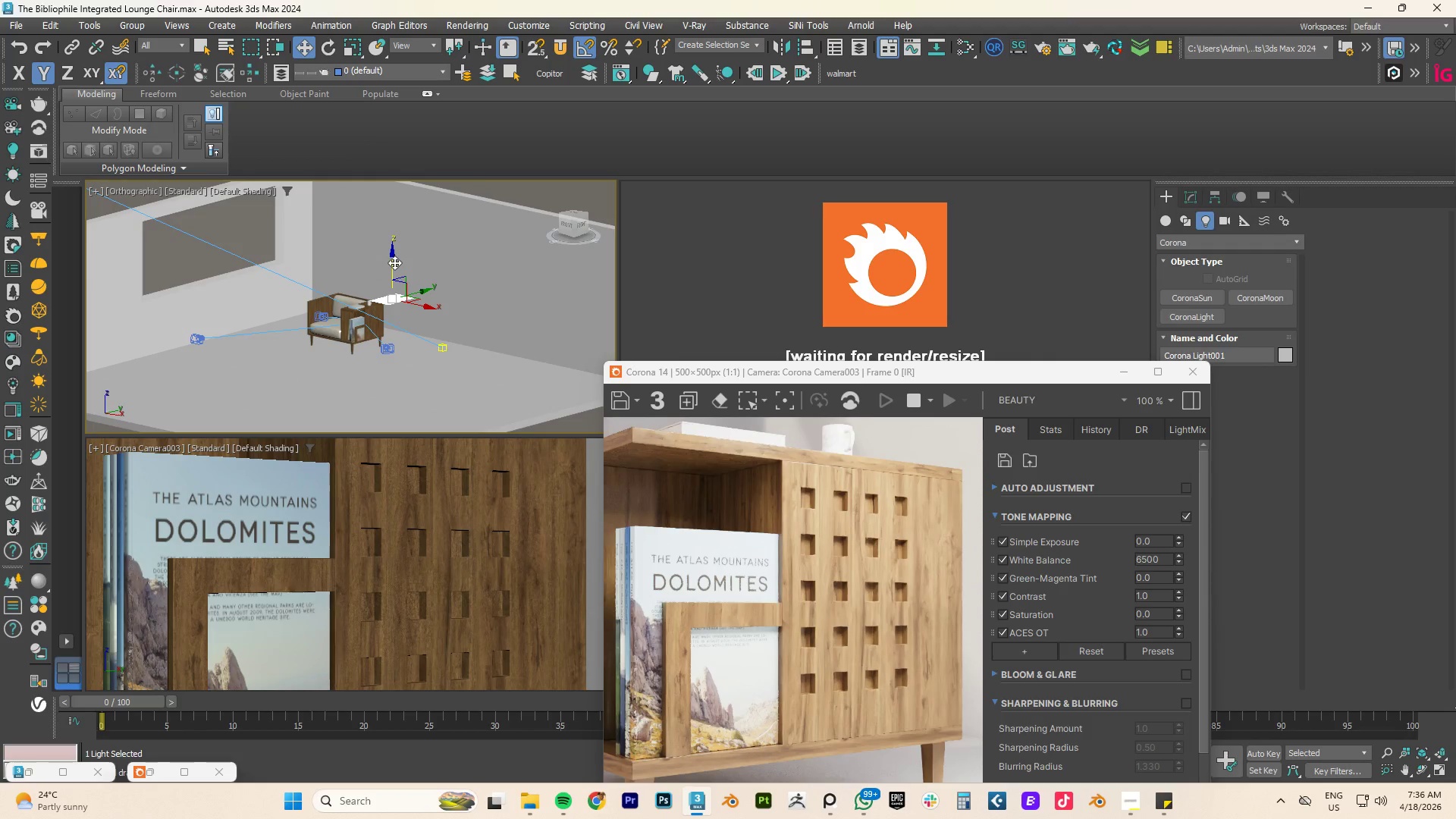 
left_click_drag(start_coordinate=[394, 262], to_coordinate=[388, 164])
 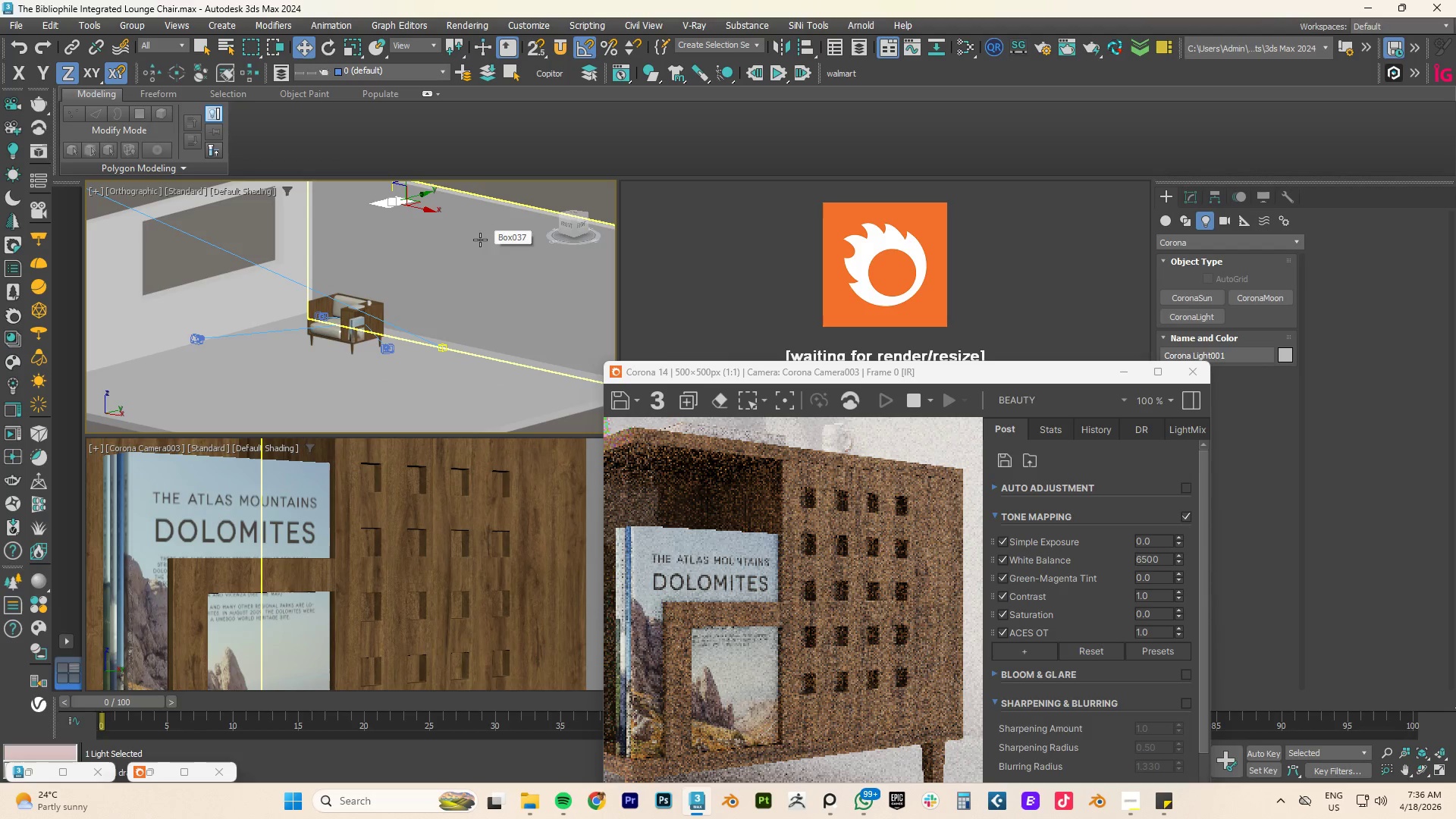 
hold_key(key=AltLeft, duration=1.7)
 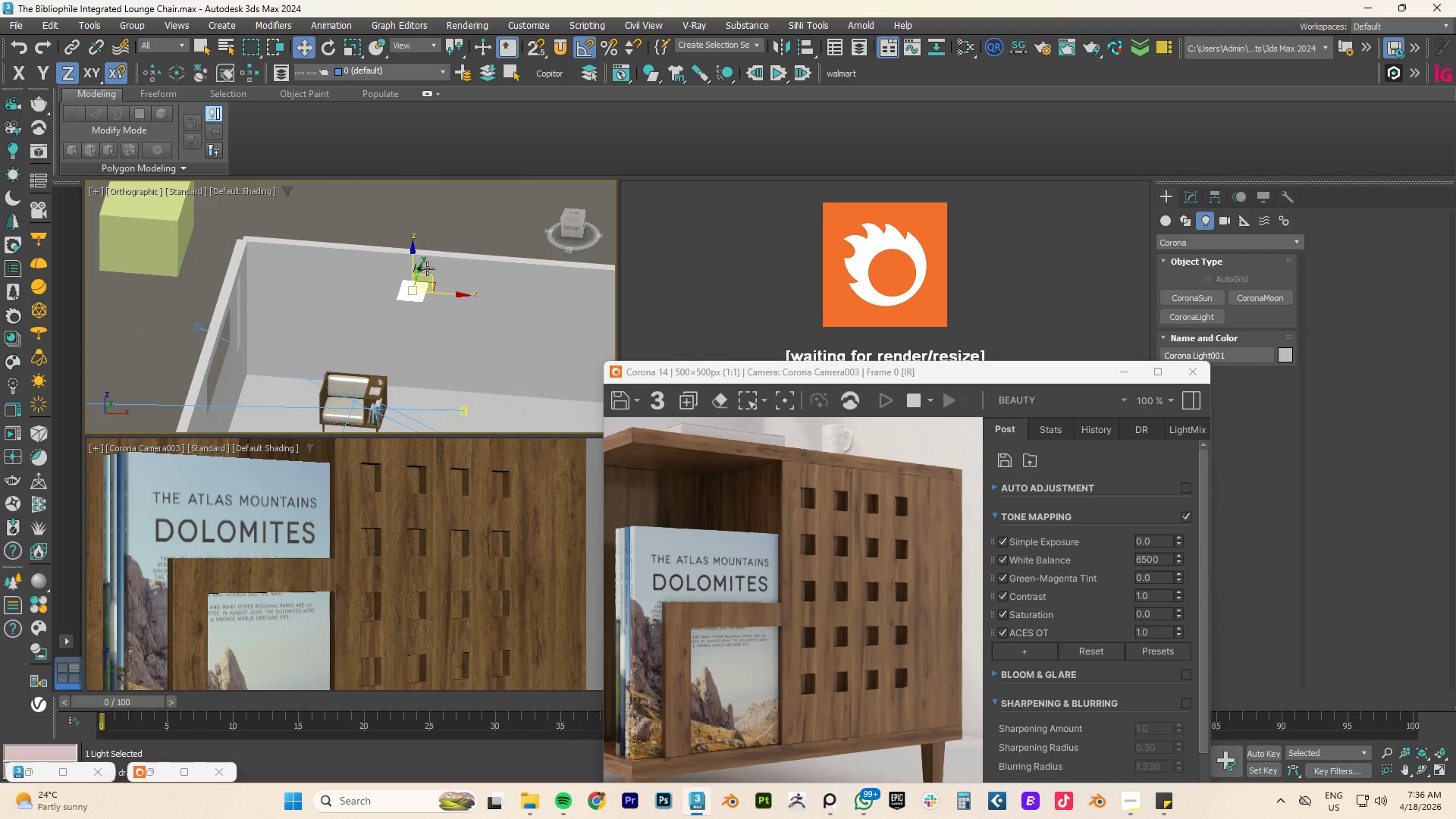 
left_click_drag(start_coordinate=[413, 253], to_coordinate=[413, 267])
 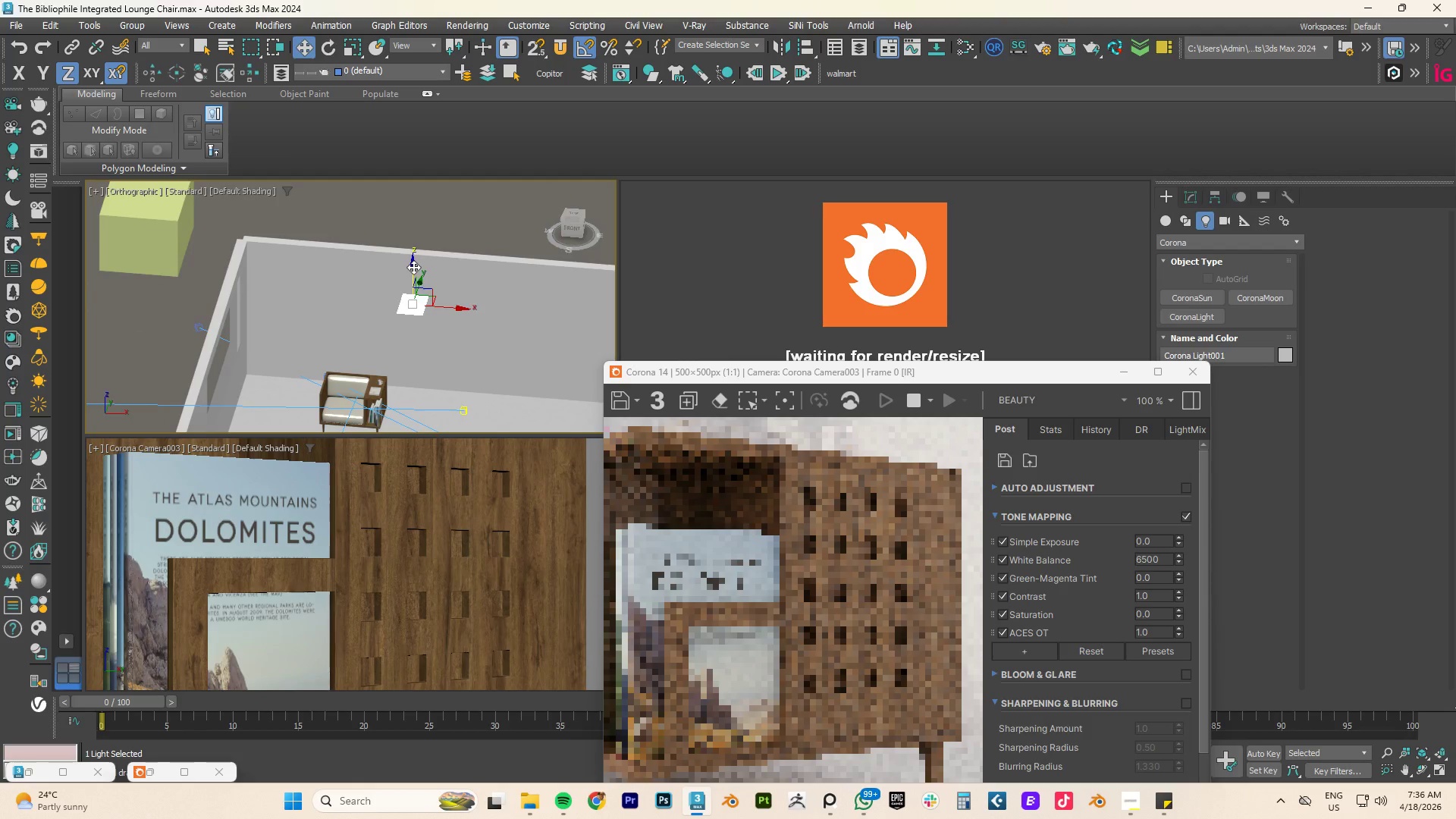 
key(E)
 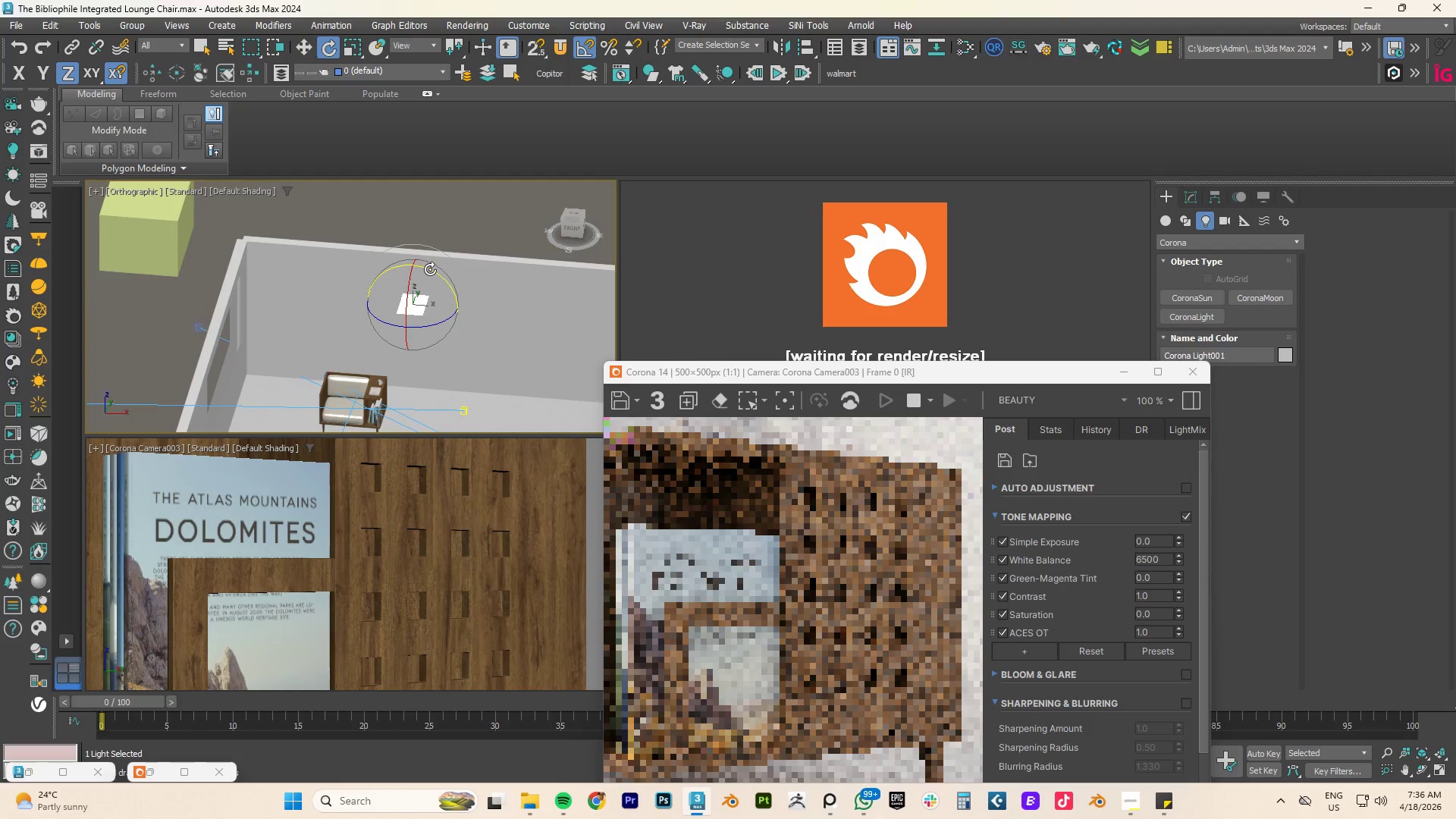 
left_click_drag(start_coordinate=[430, 270], to_coordinate=[457, 280])
 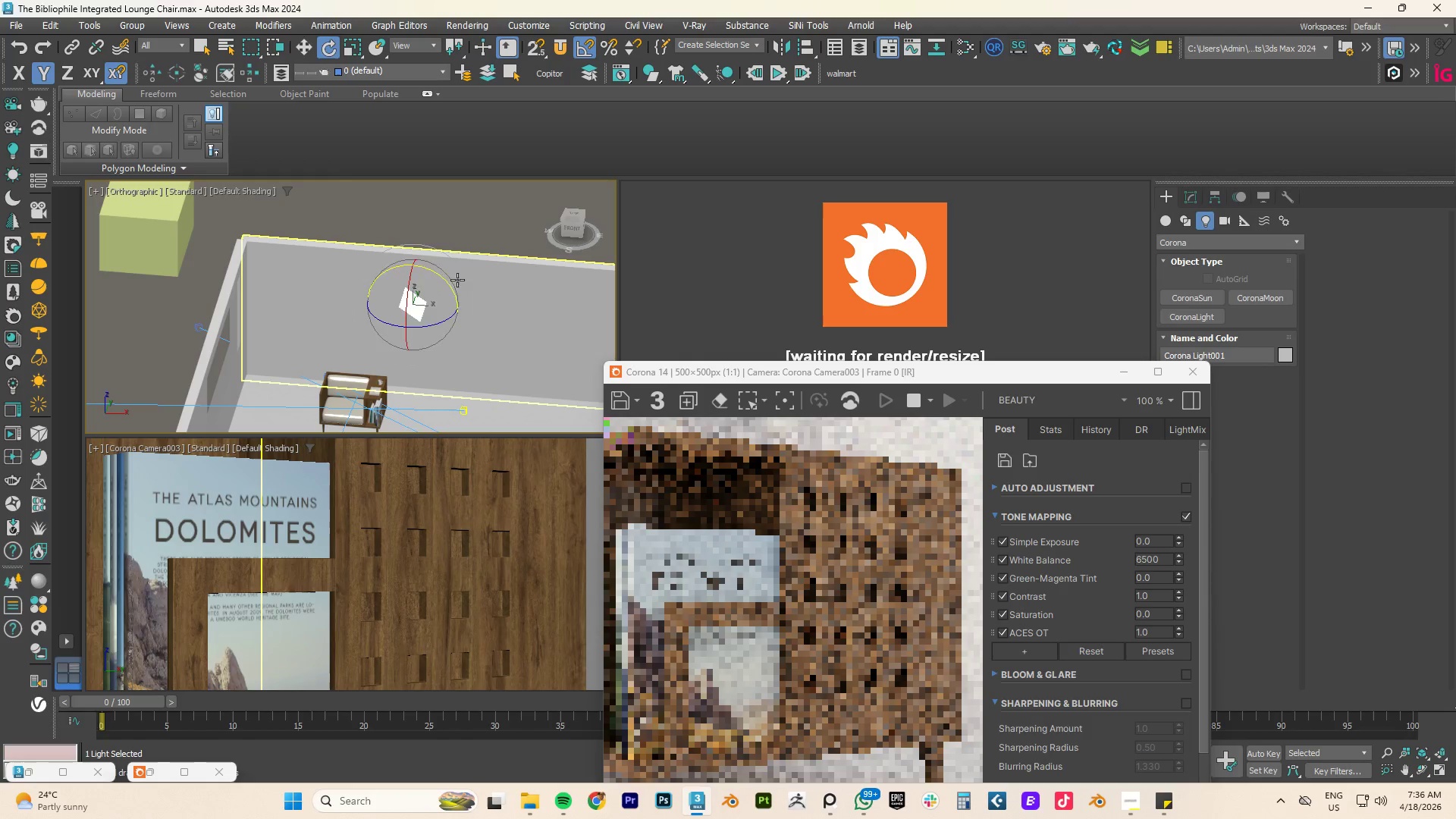 
key(W)
 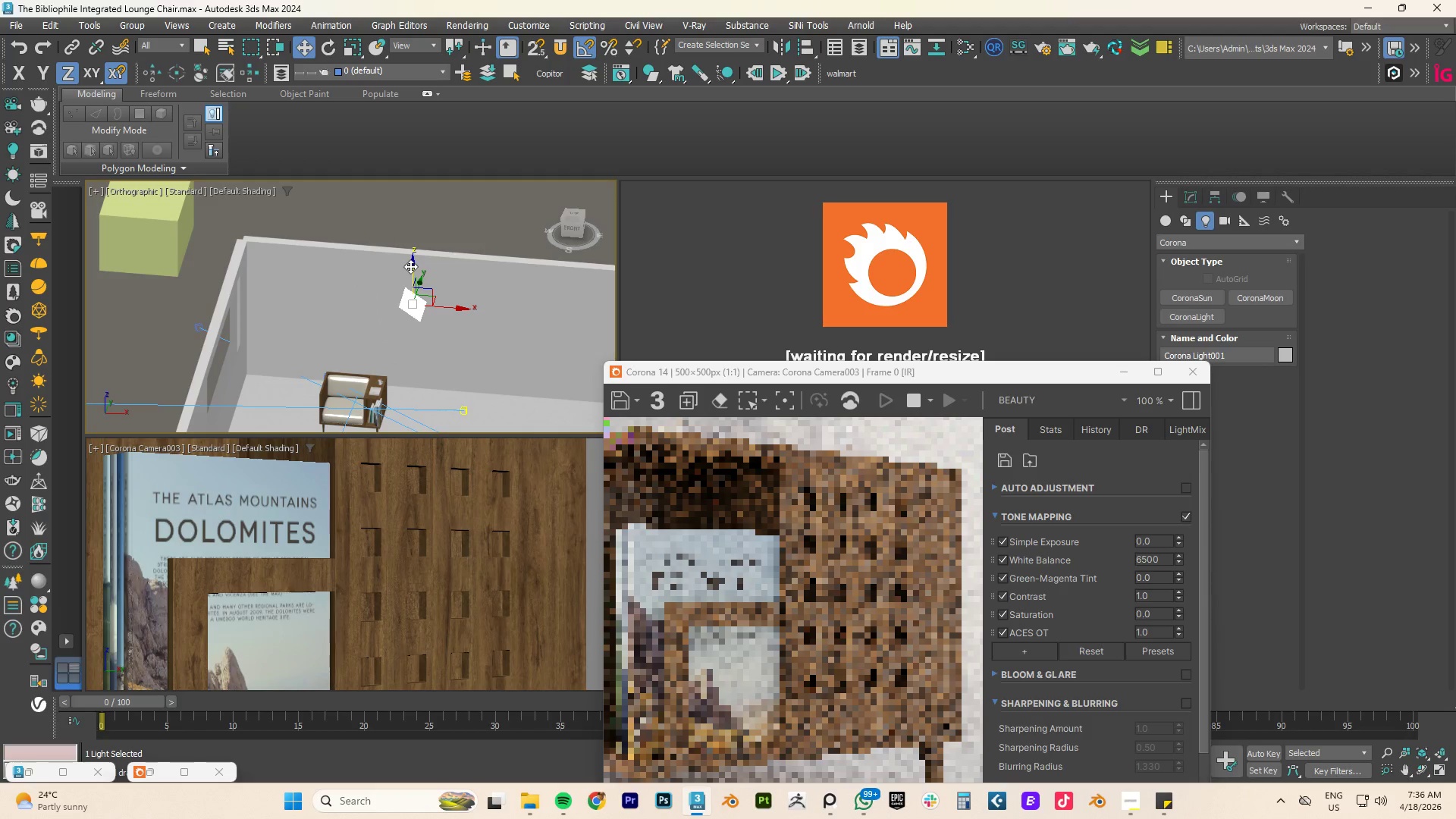 
left_click_drag(start_coordinate=[410, 267], to_coordinate=[422, 321])
 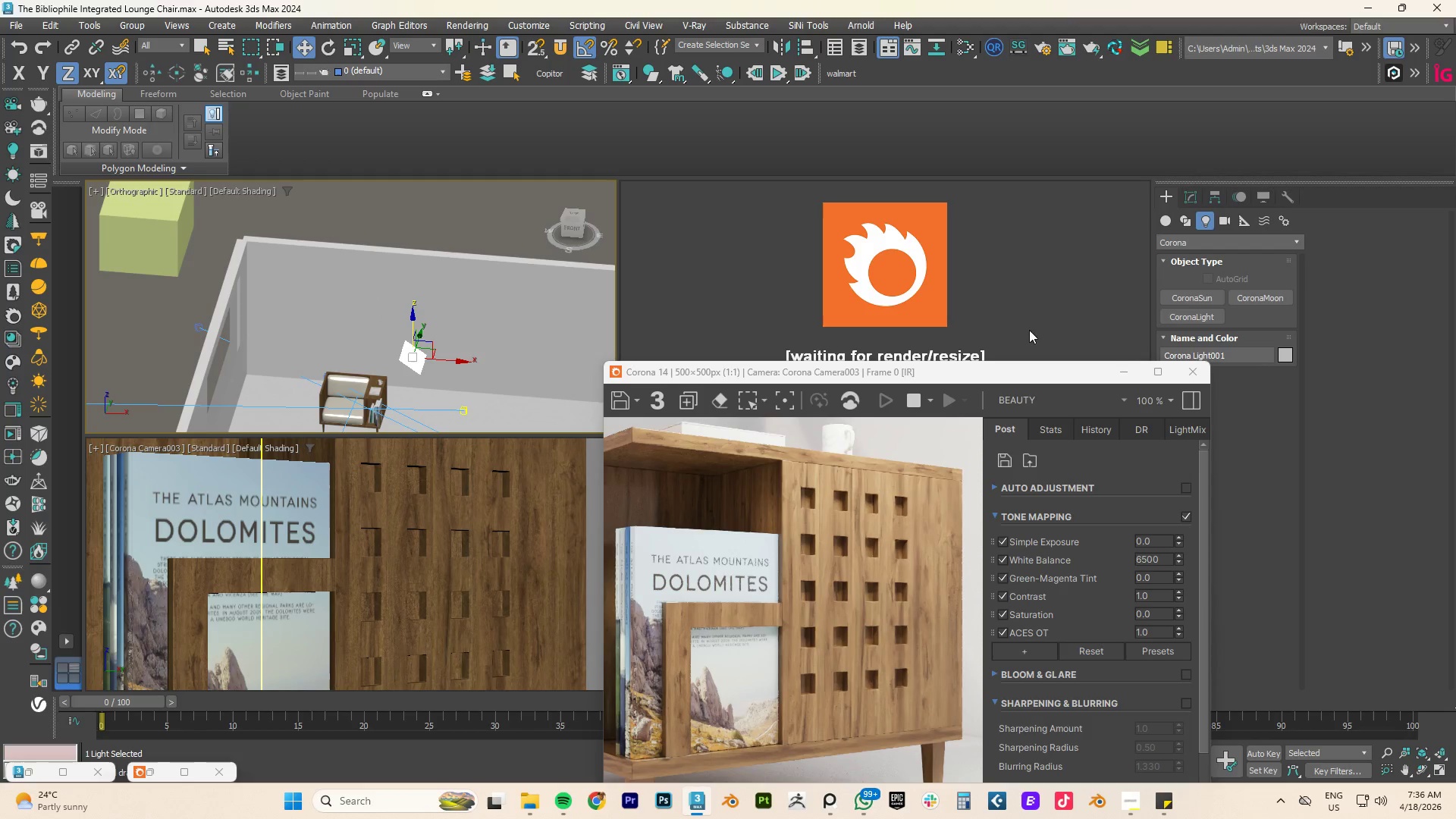 
wait(7.17)
 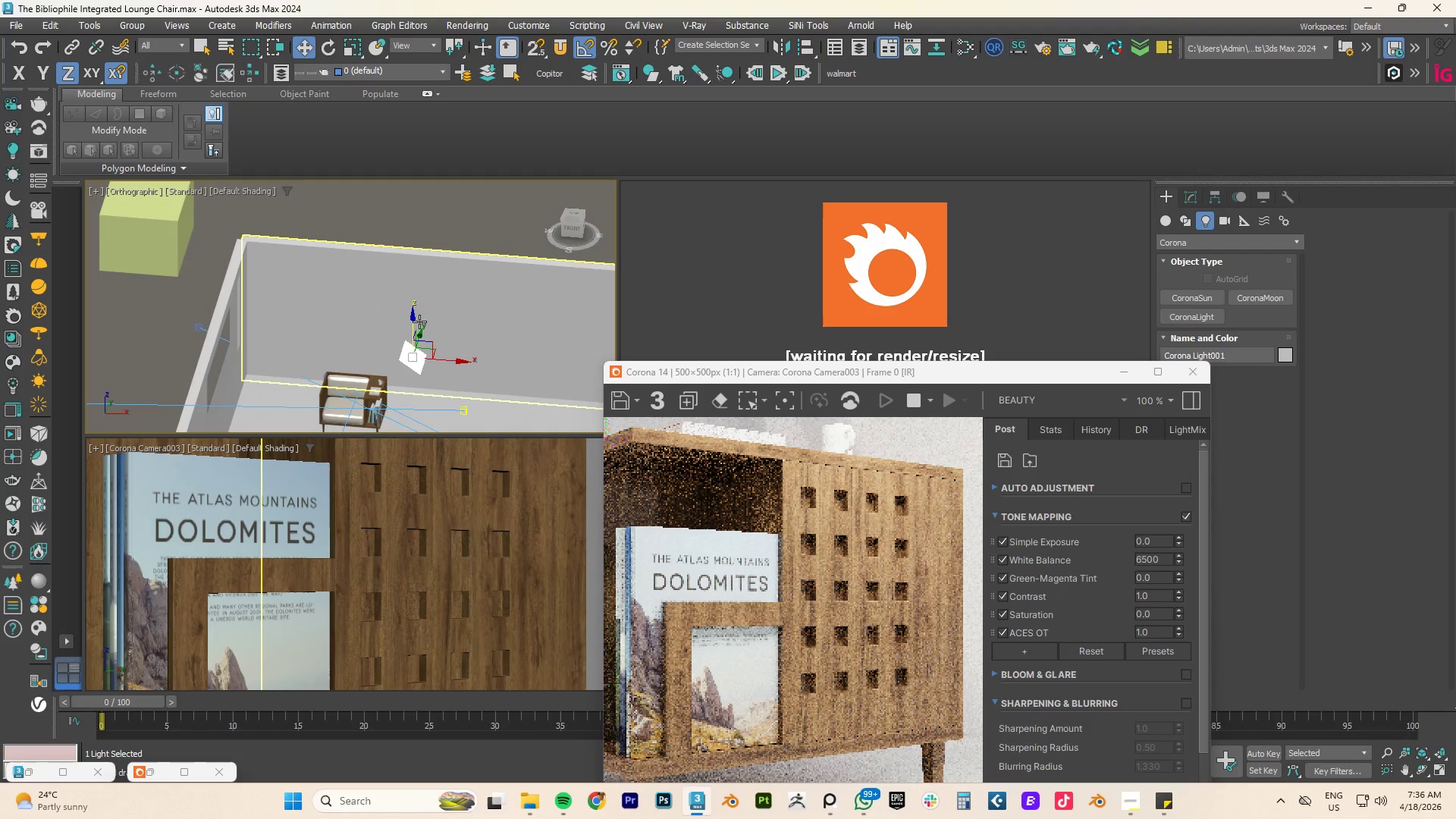 
left_click_drag(start_coordinate=[971, 373], to_coordinate=[809, 426])
 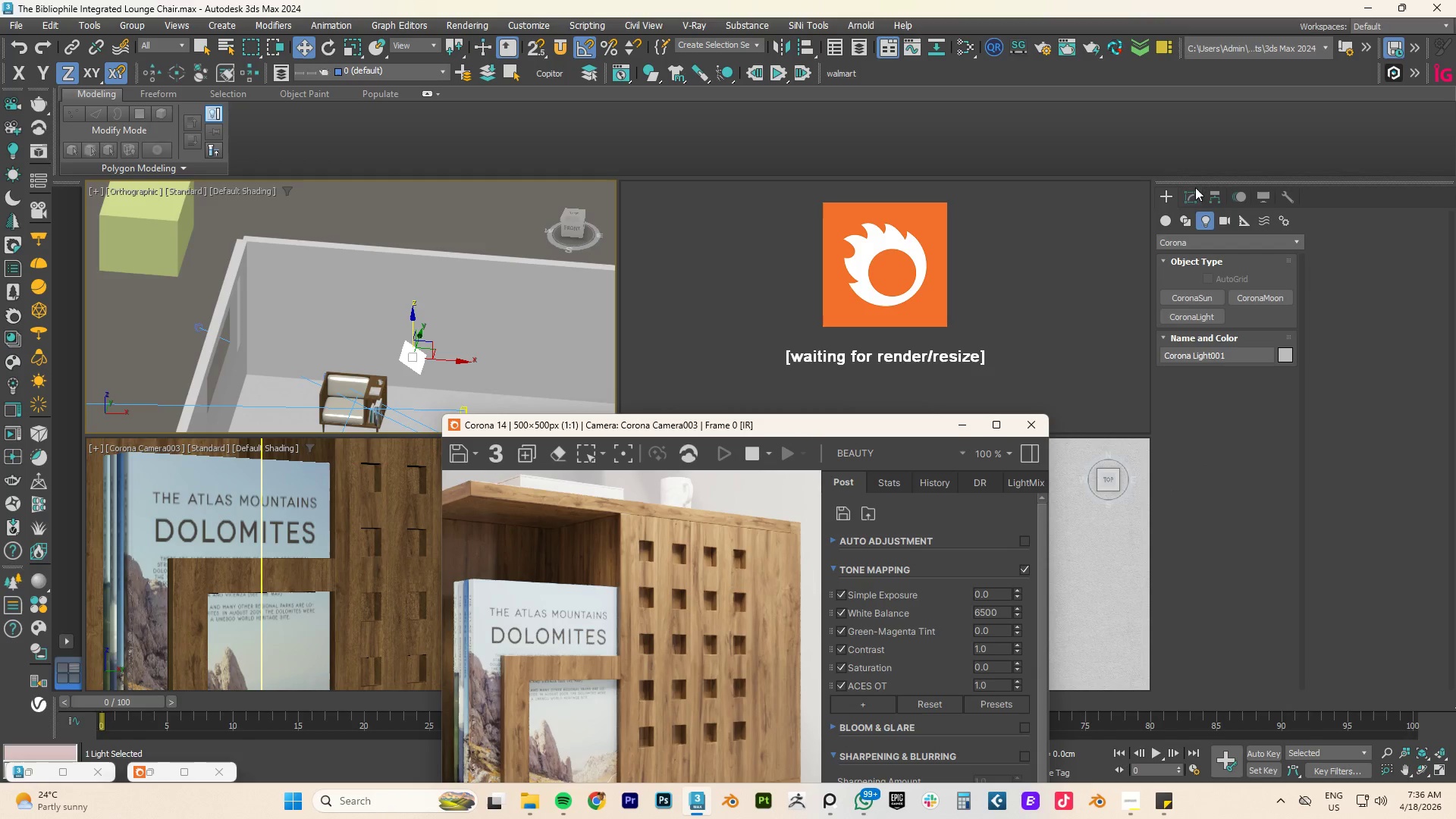 
left_click([1191, 199])
 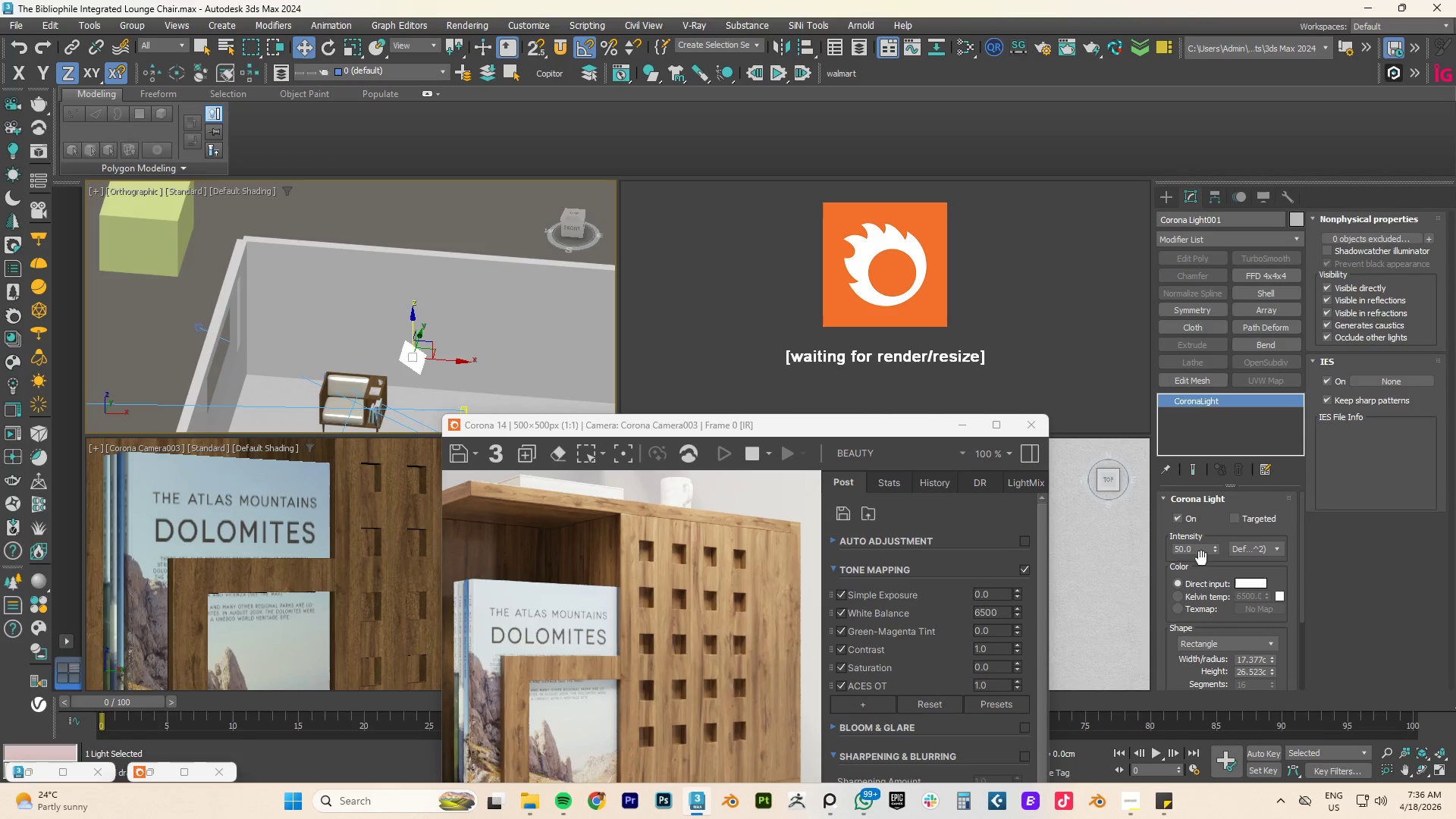 
double_click([1201, 549])
 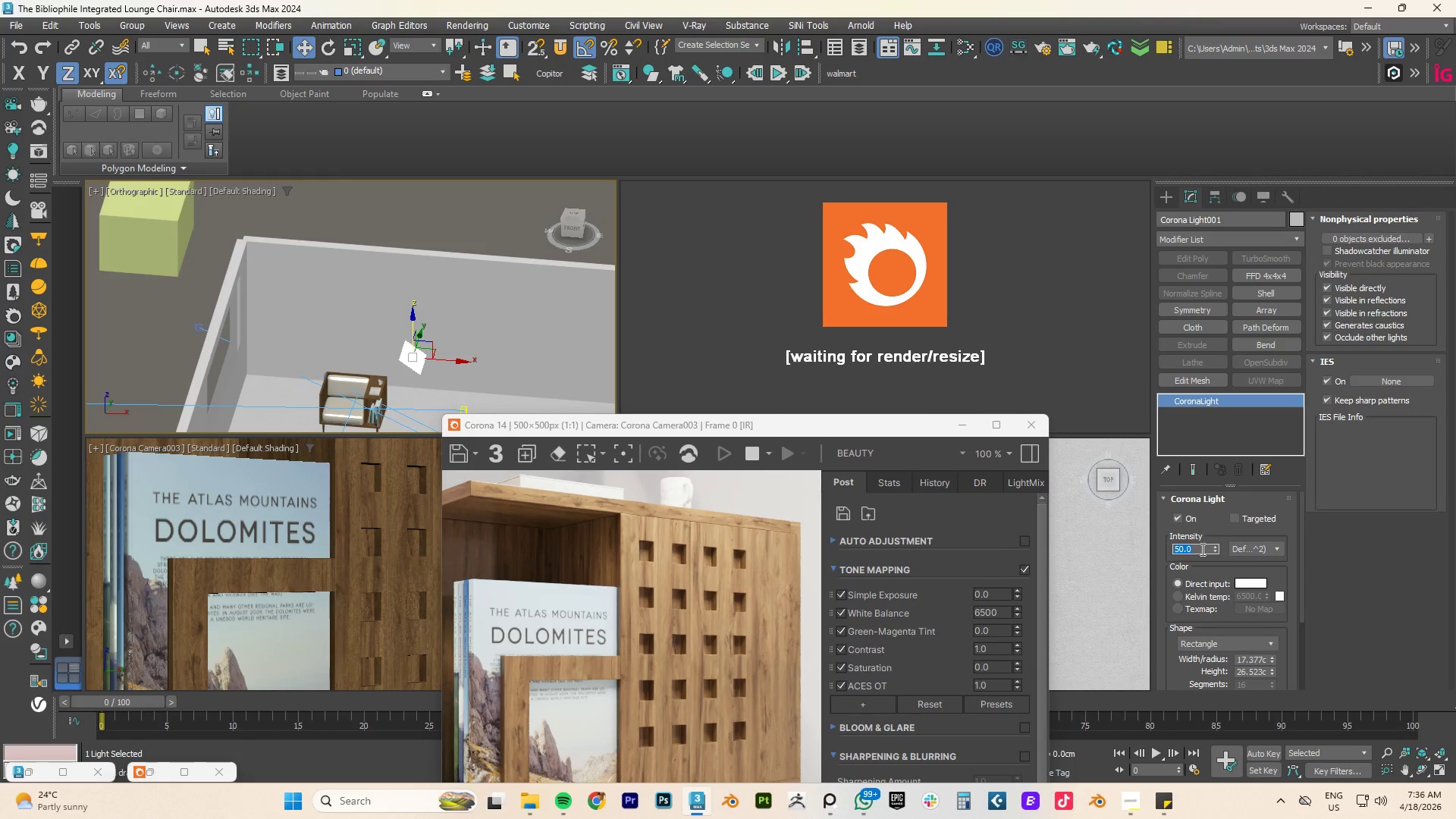 
key(Numpad2)
 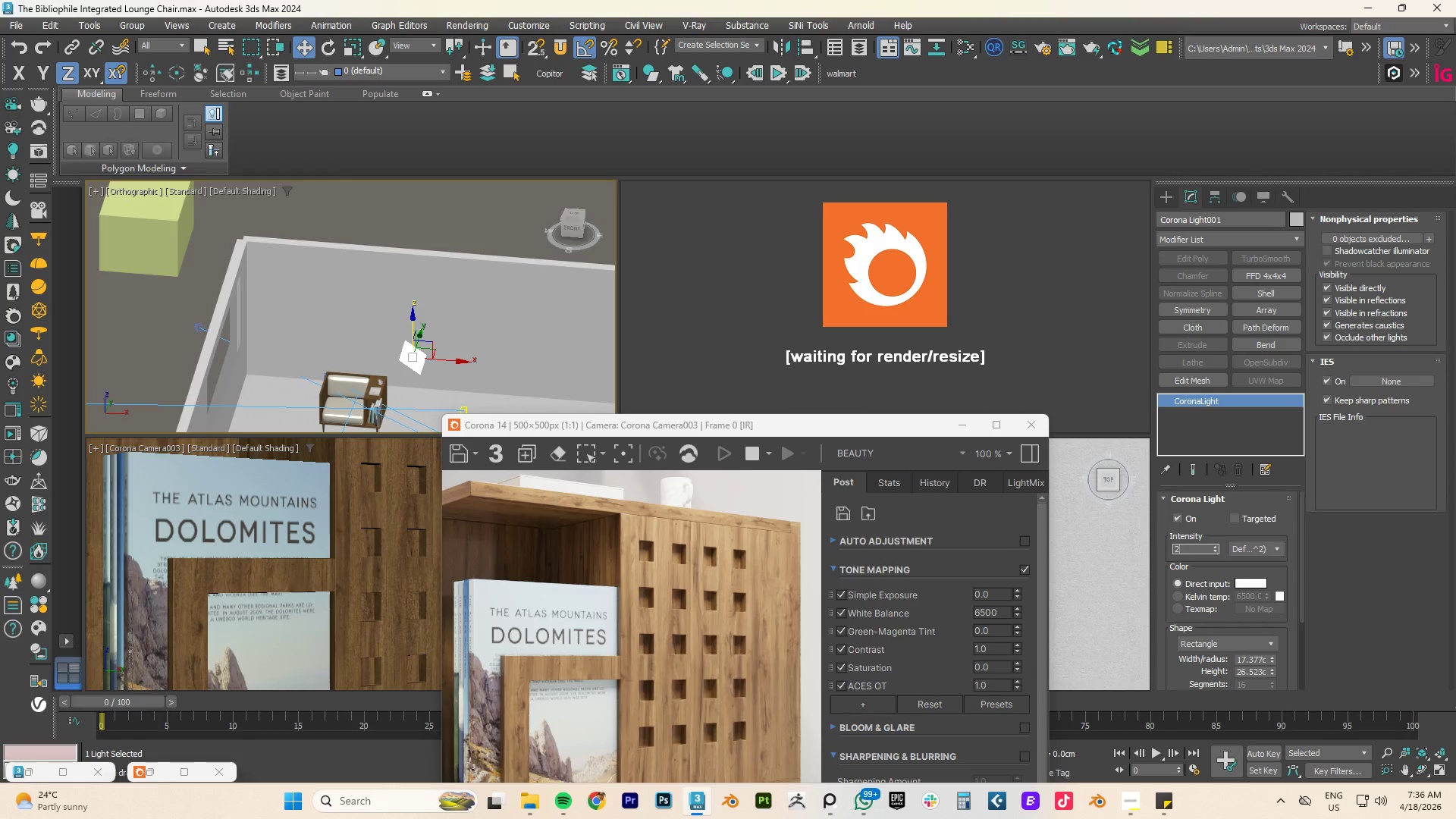 
key(Numpad0)
 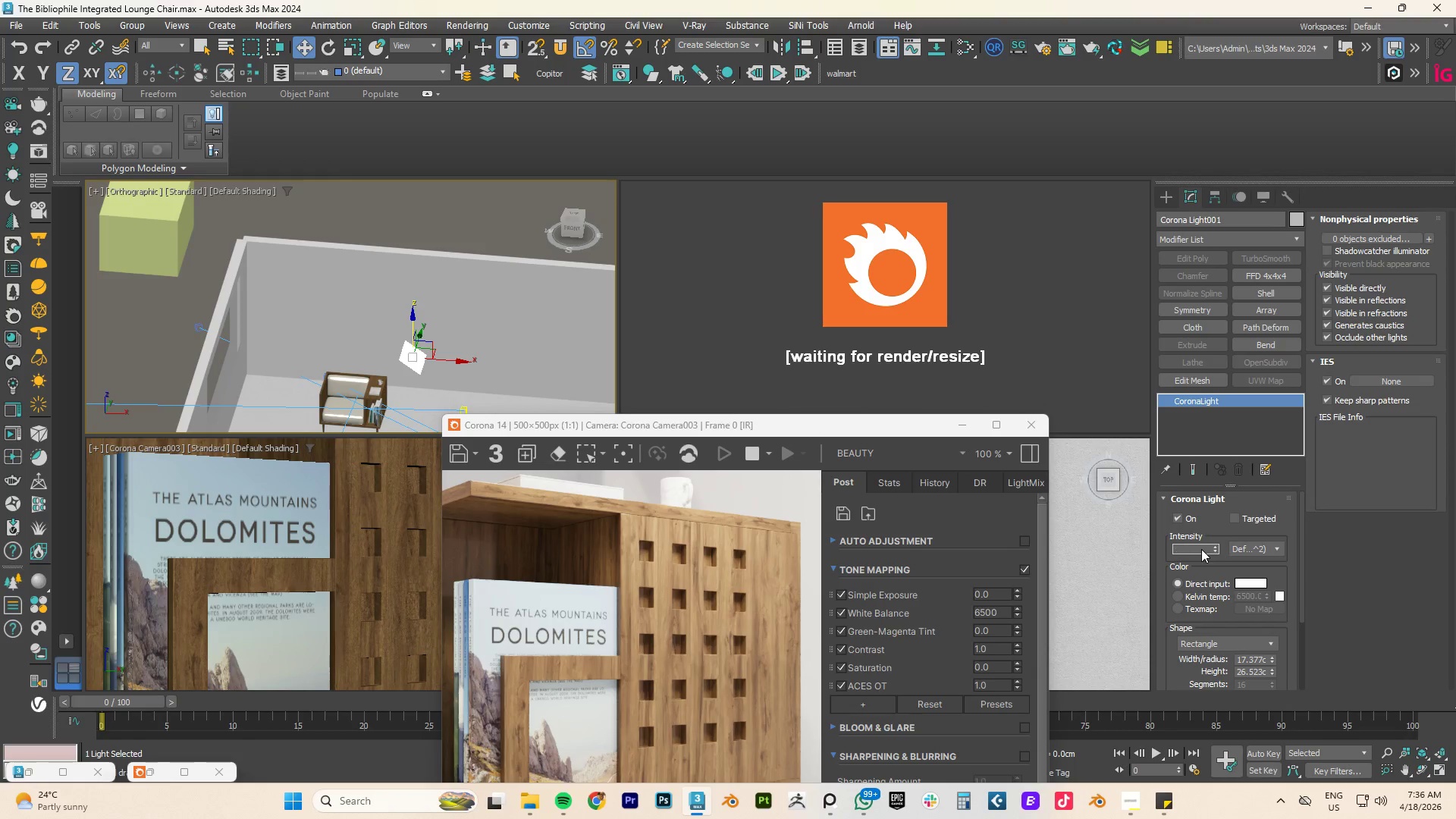 
key(NumpadEnter)
 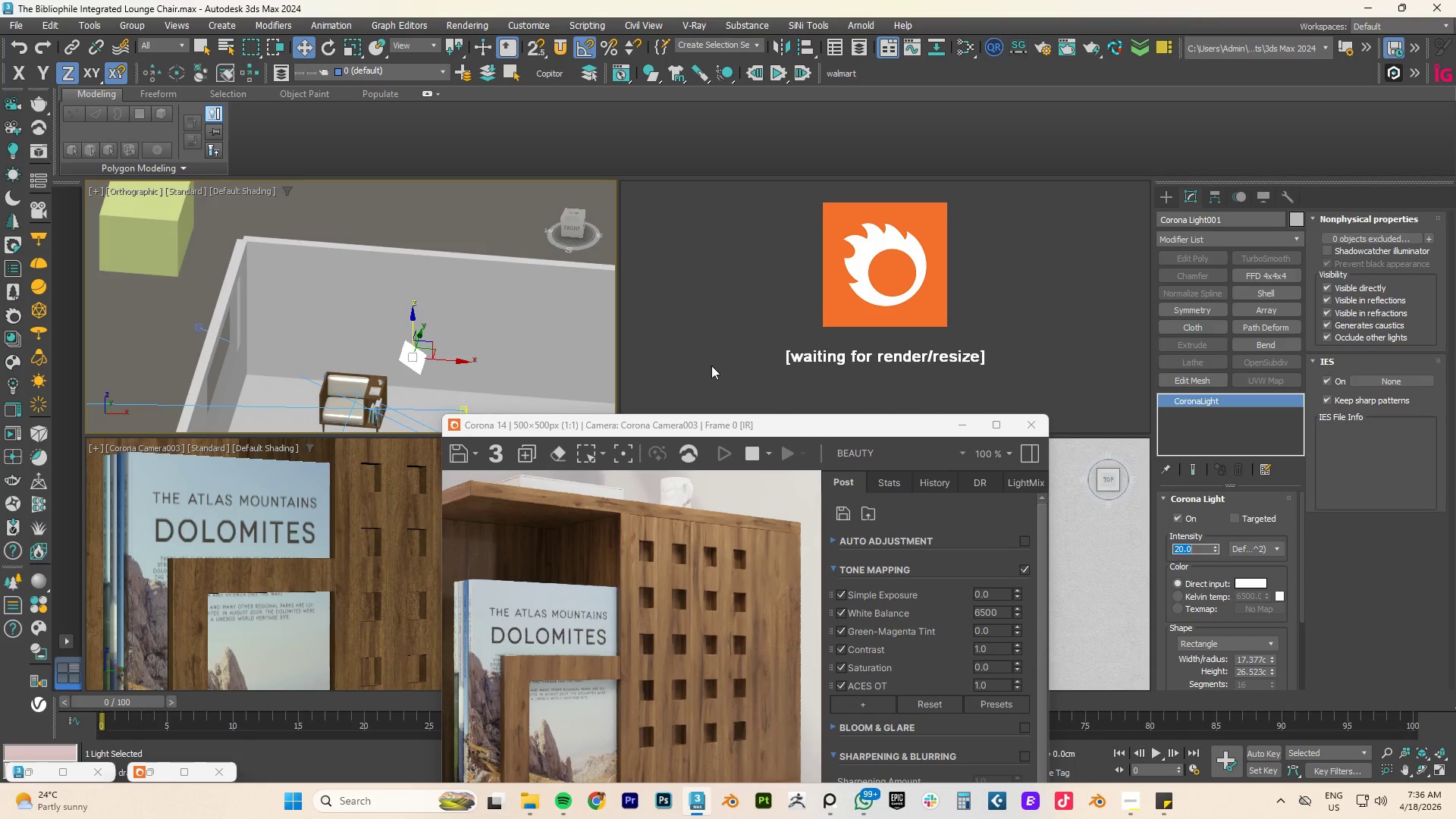 
wait(5.69)
 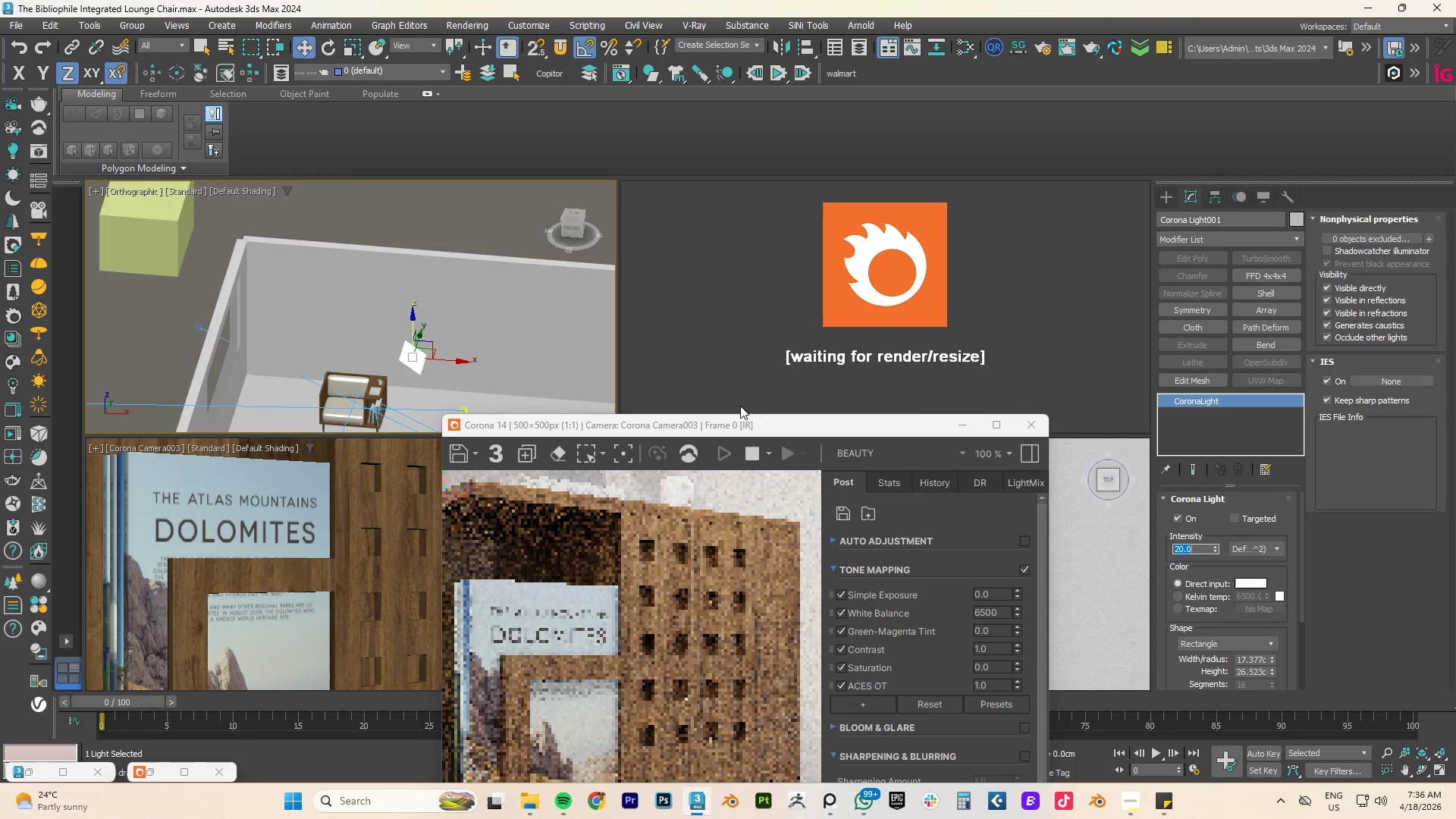 
left_click_drag(start_coordinate=[568, 426], to_coordinate=[745, 187])
 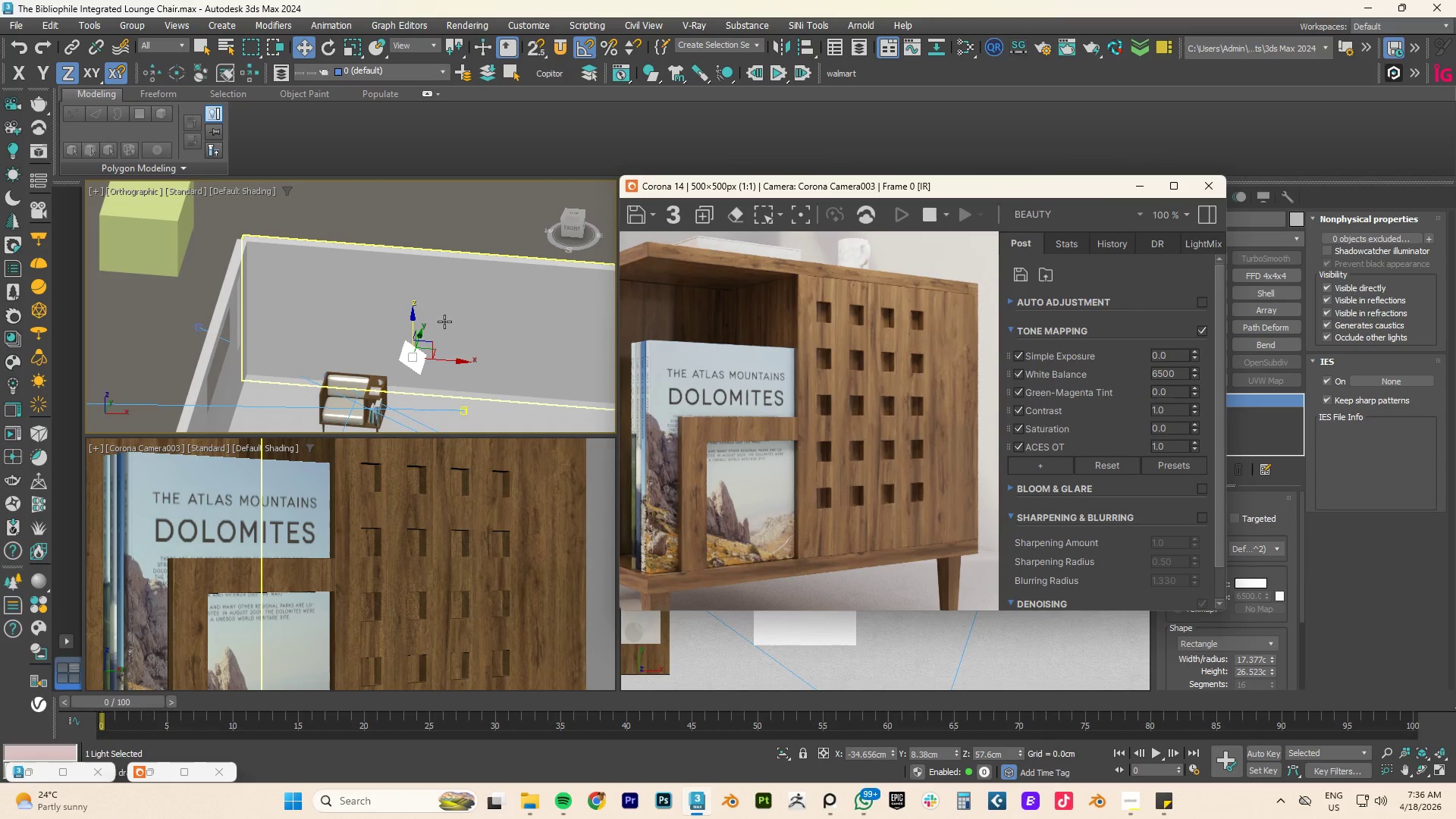 
key(M)
 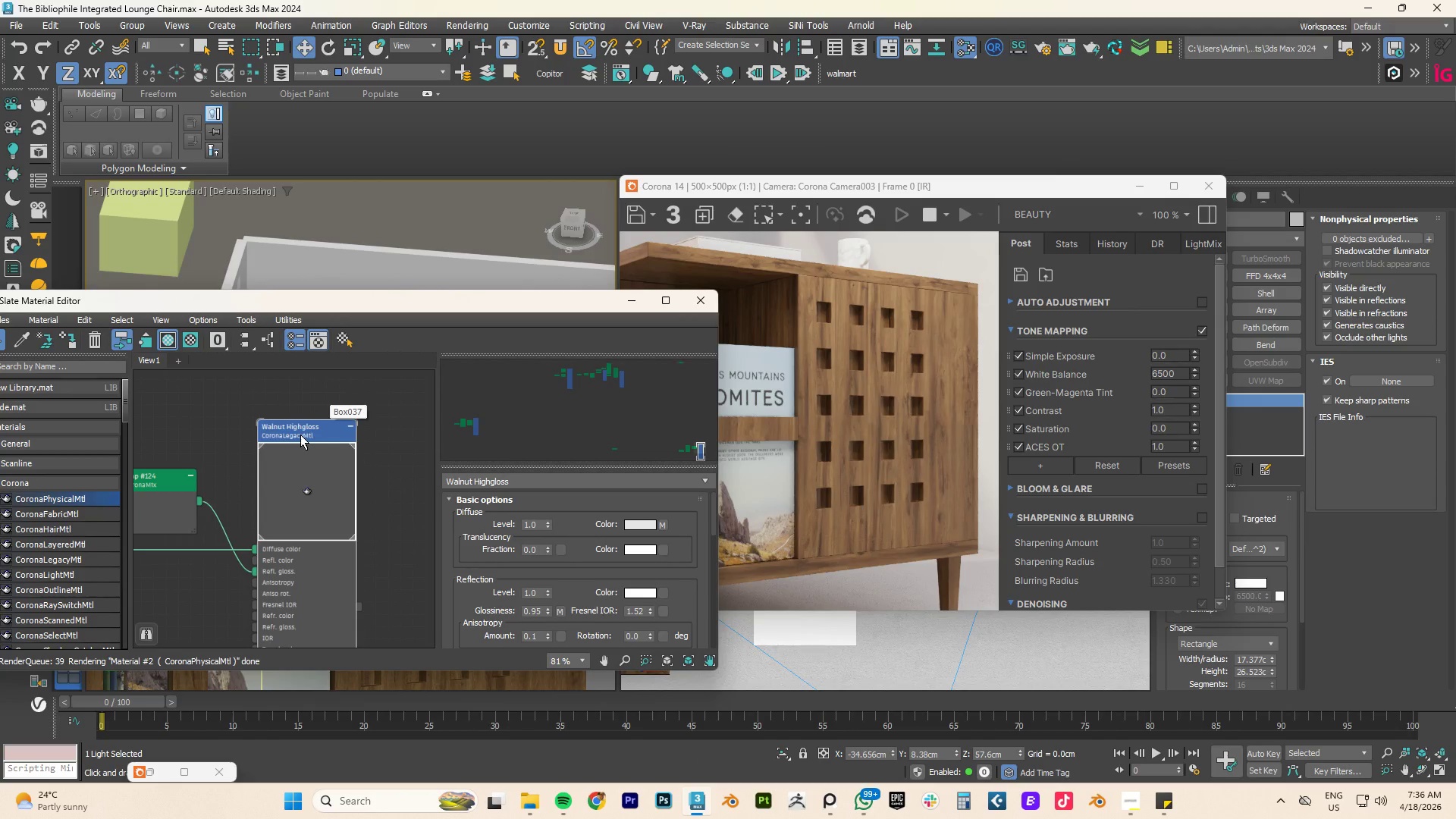 
scroll: coordinate [237, 469], scroll_direction: down, amount: 11.0
 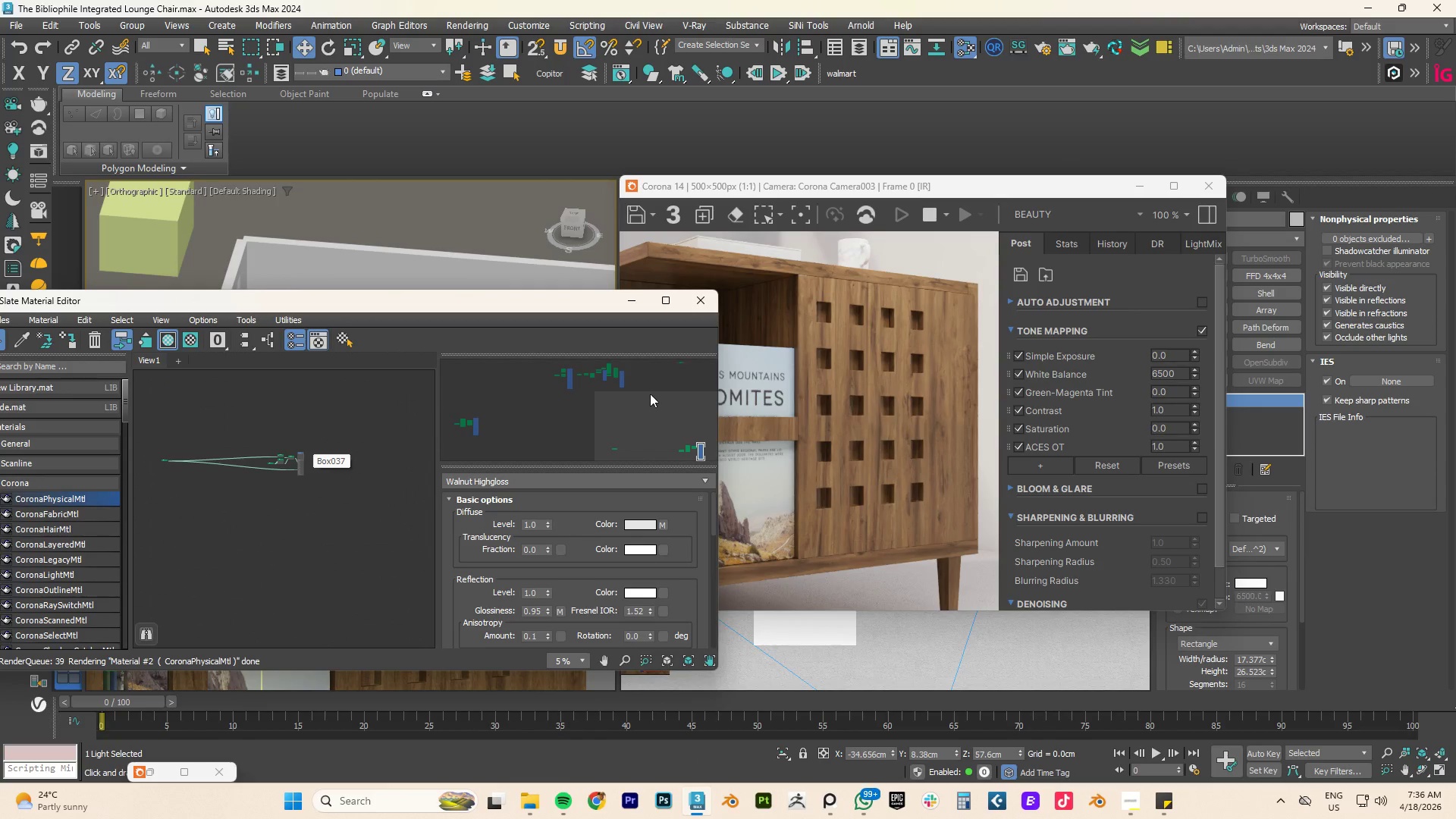 
left_click_drag(start_coordinate=[650, 394], to_coordinate=[568, 314])
 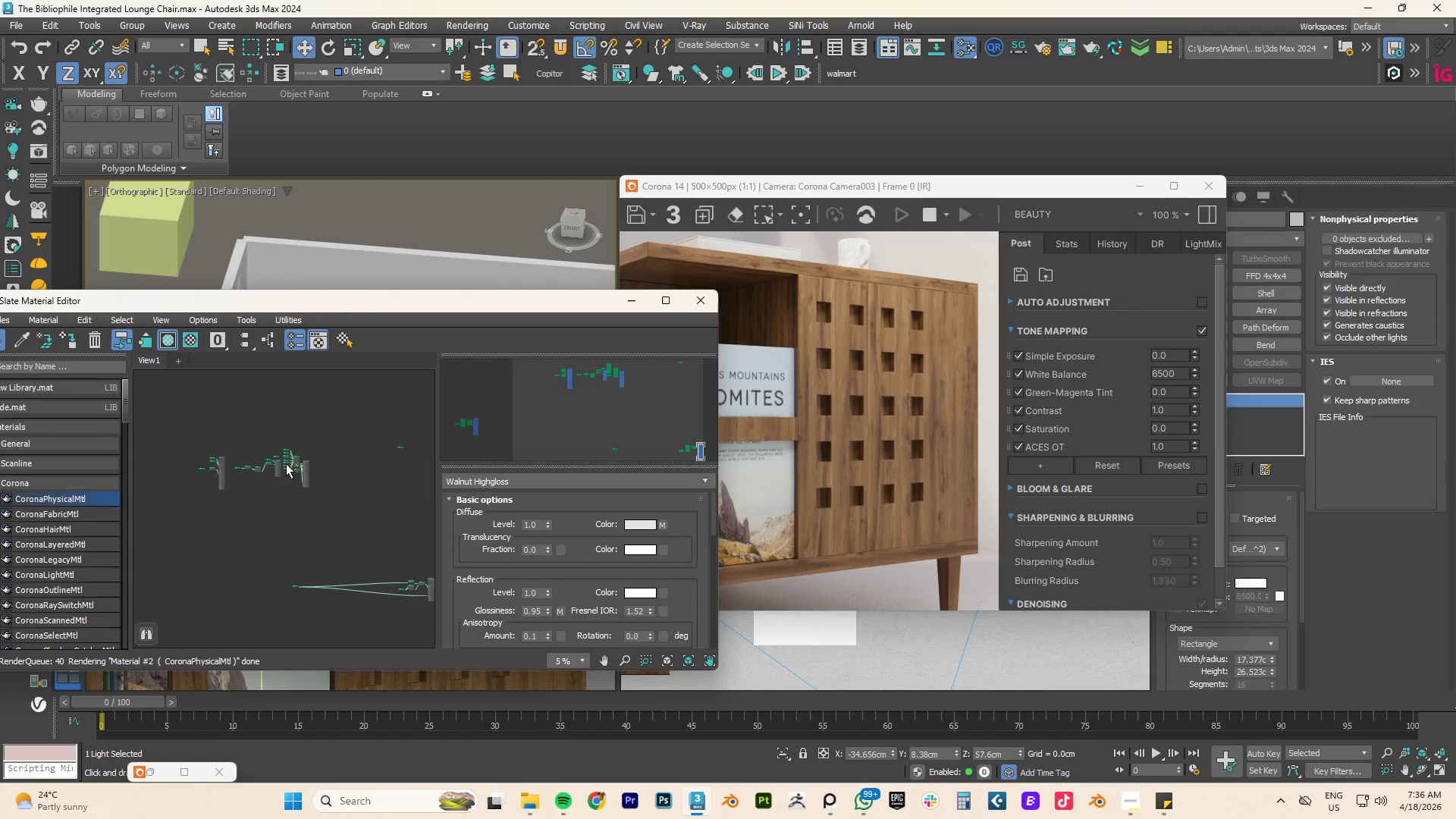 
scroll: coordinate [337, 496], scroll_direction: up, amount: 10.0
 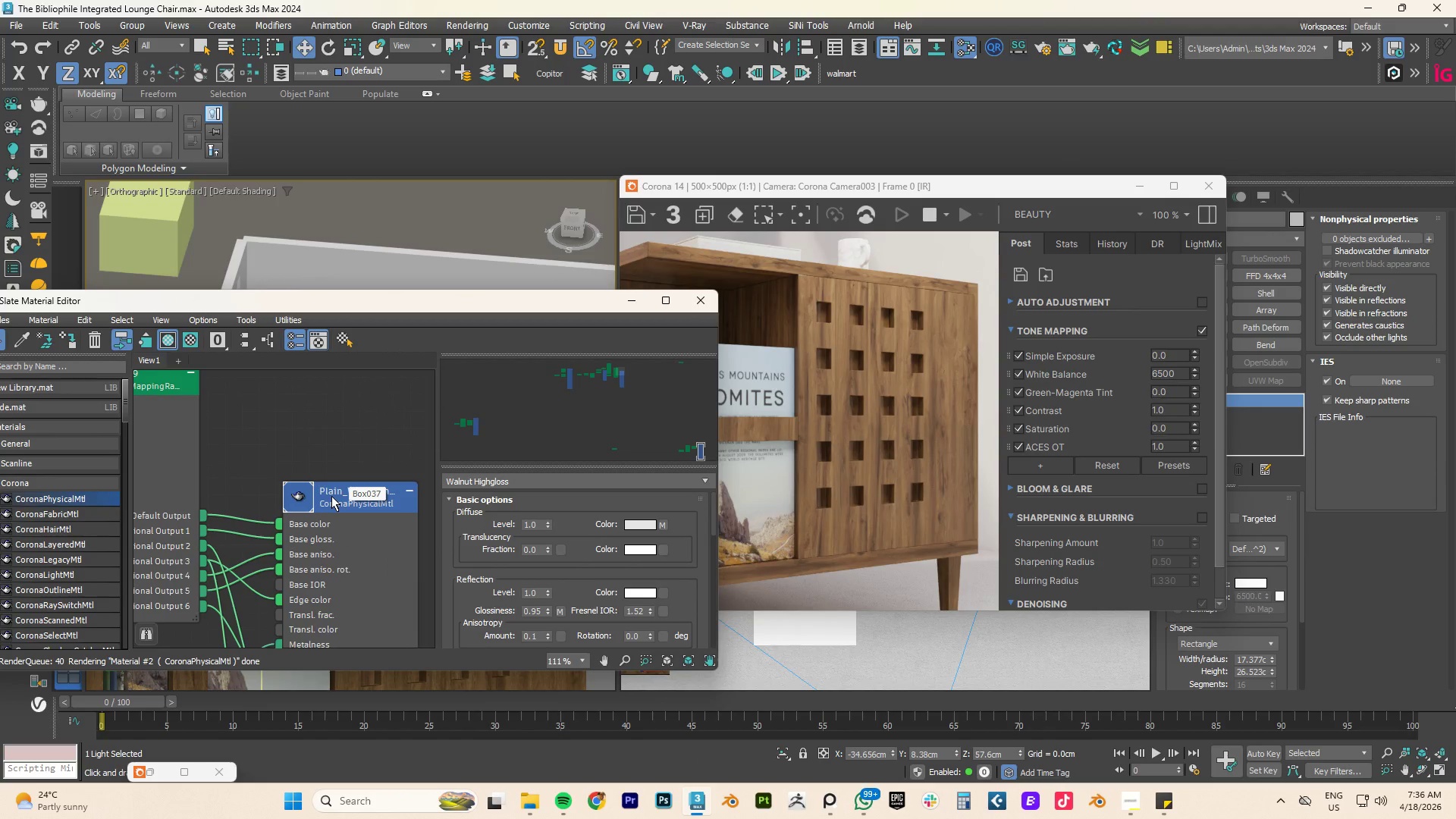 
scroll: coordinate [184, 438], scroll_direction: down, amount: 10.0
 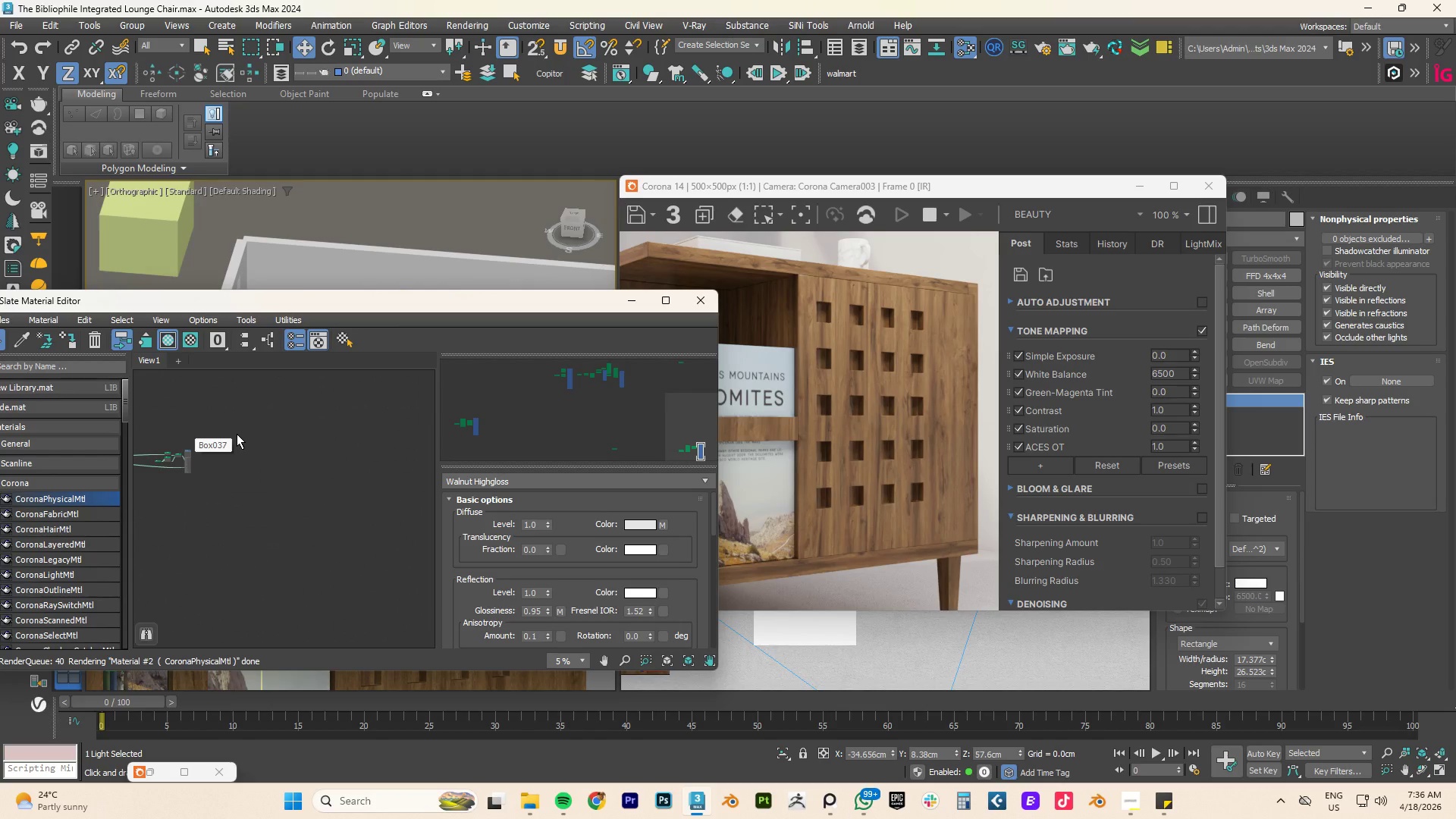 
key(Control+A)
 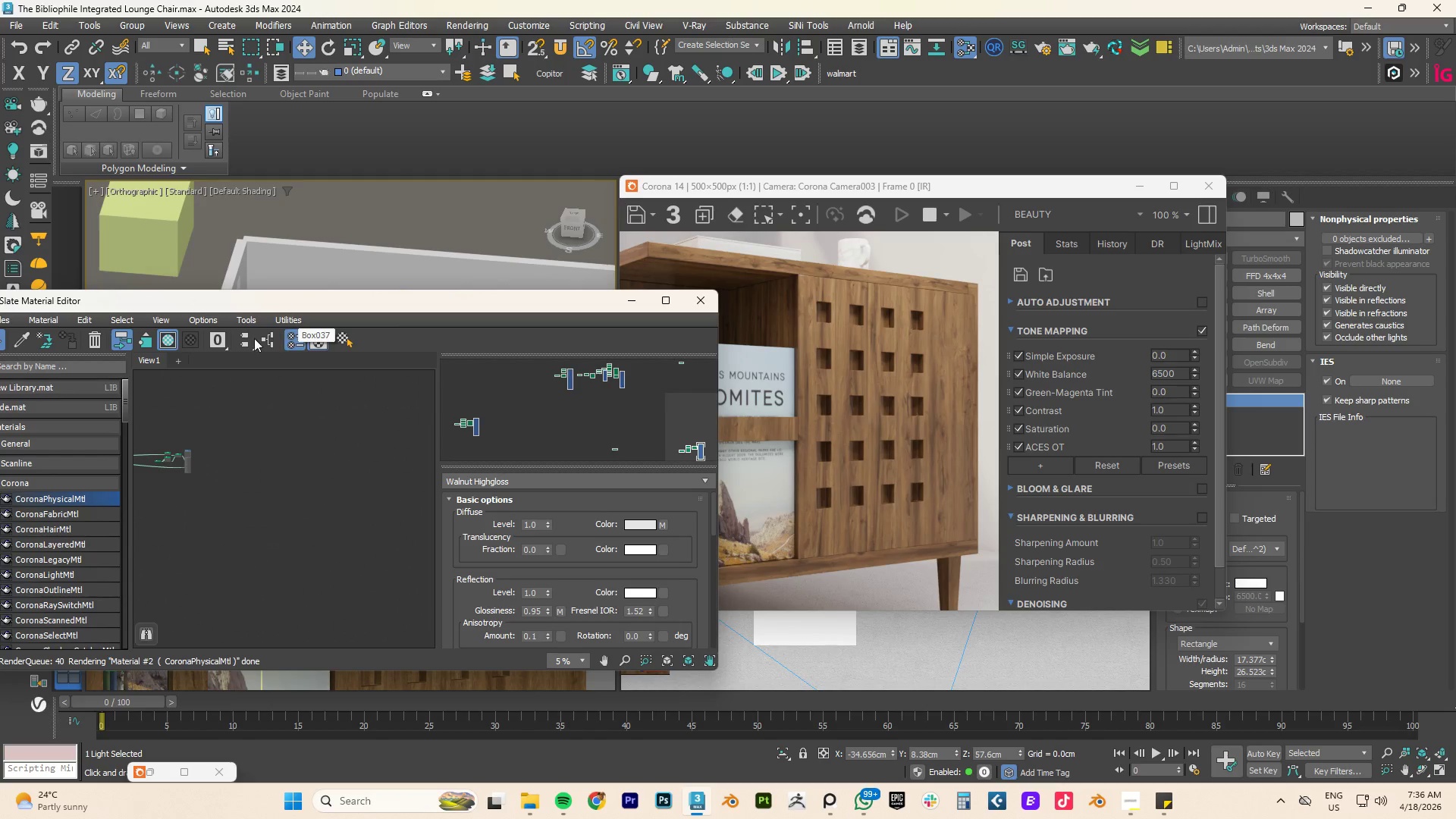 
left_click([268, 340])
 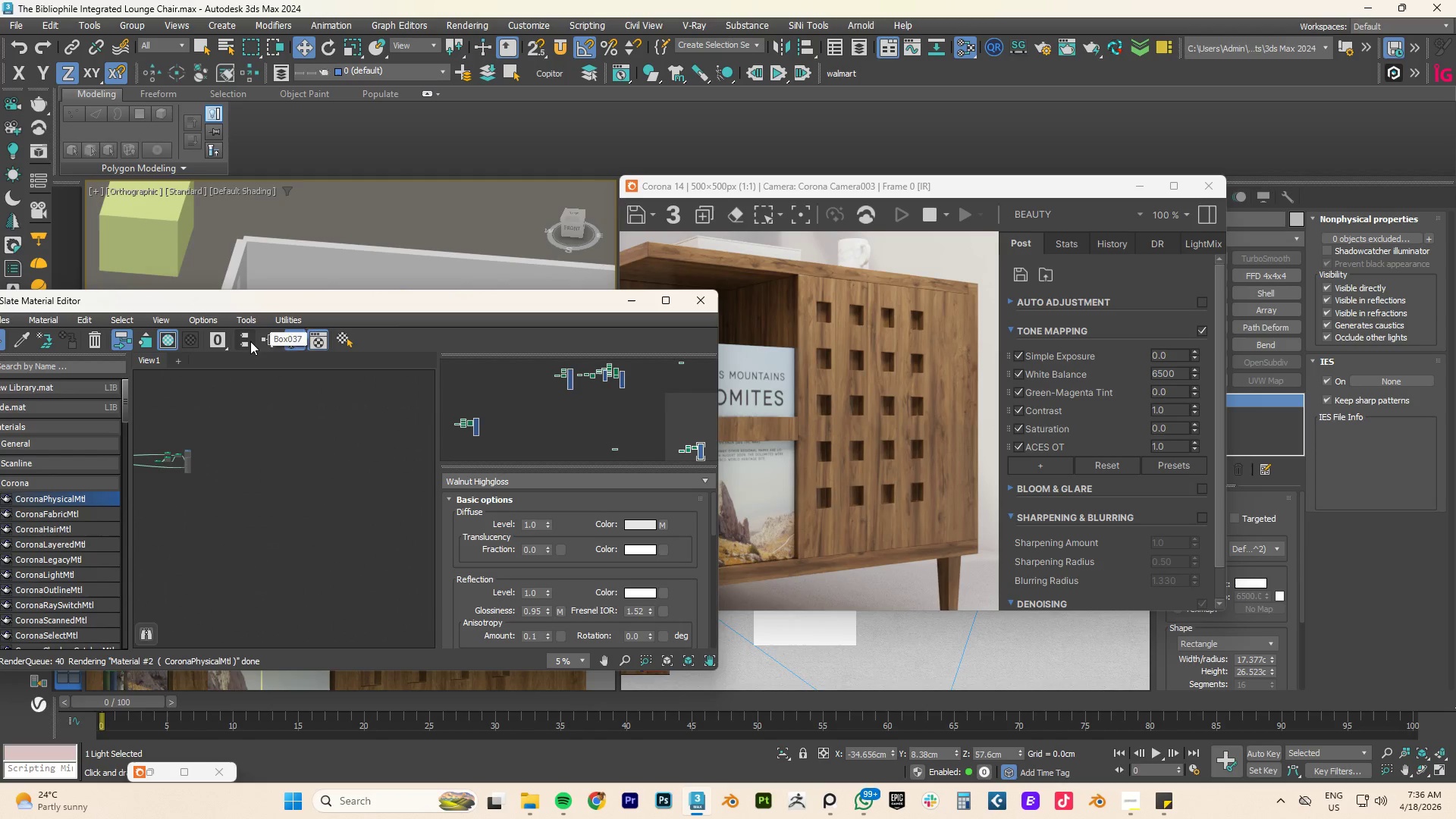 
left_click([247, 338])
 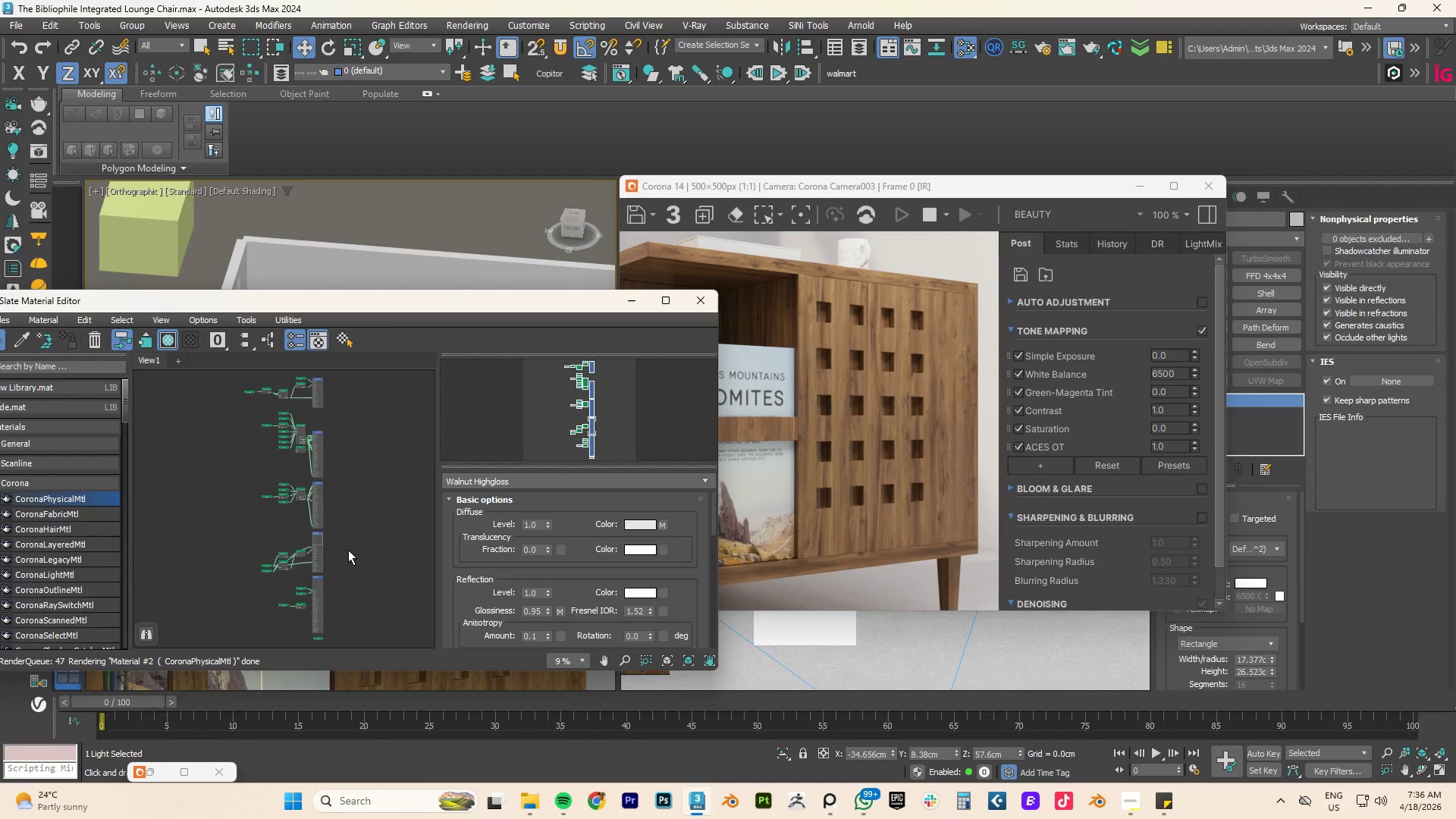 
scroll: coordinate [359, 465], scroll_direction: none, amount: 0.0
 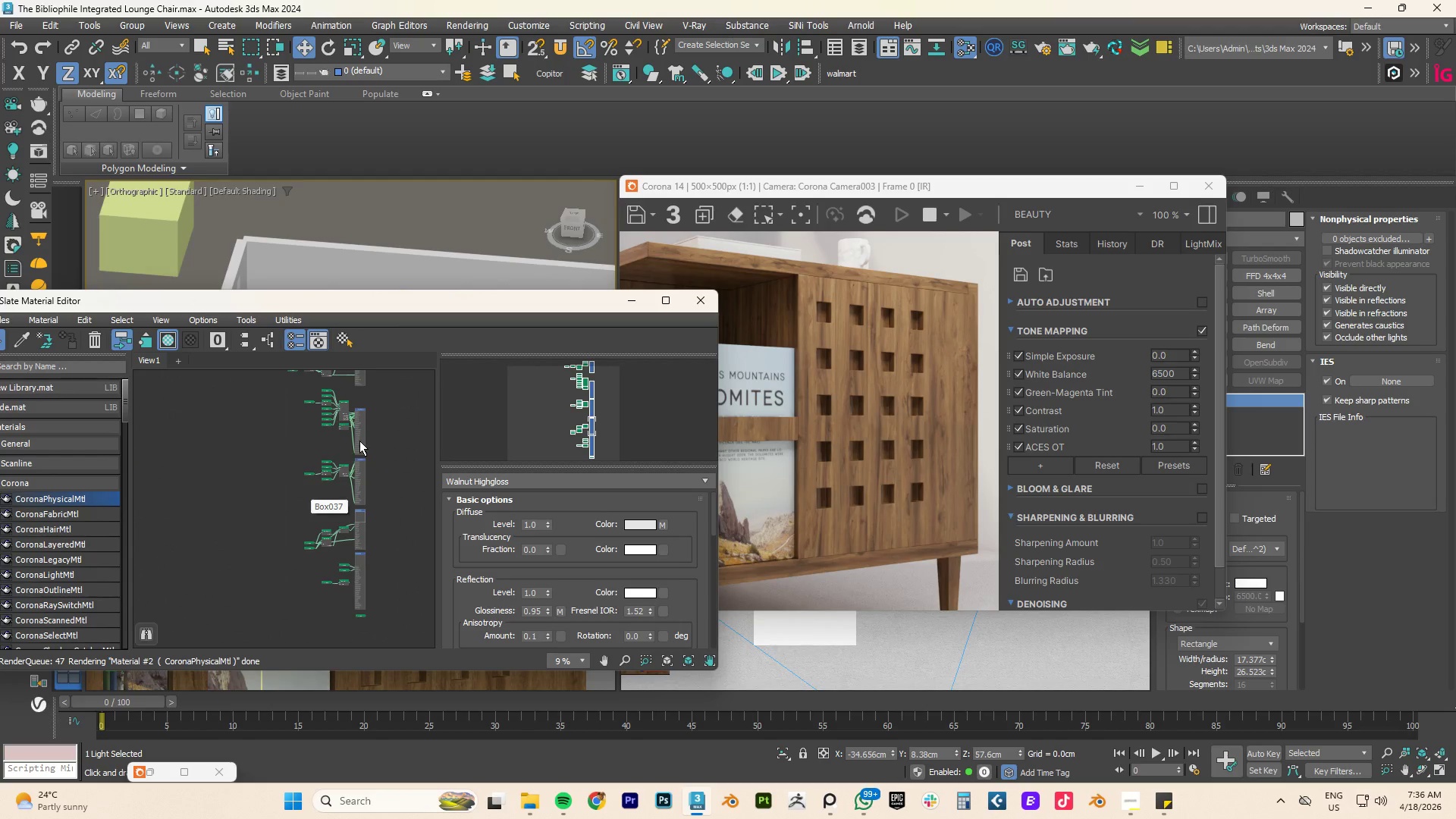 
scroll: coordinate [281, 479], scroll_direction: up, amount: 7.0
 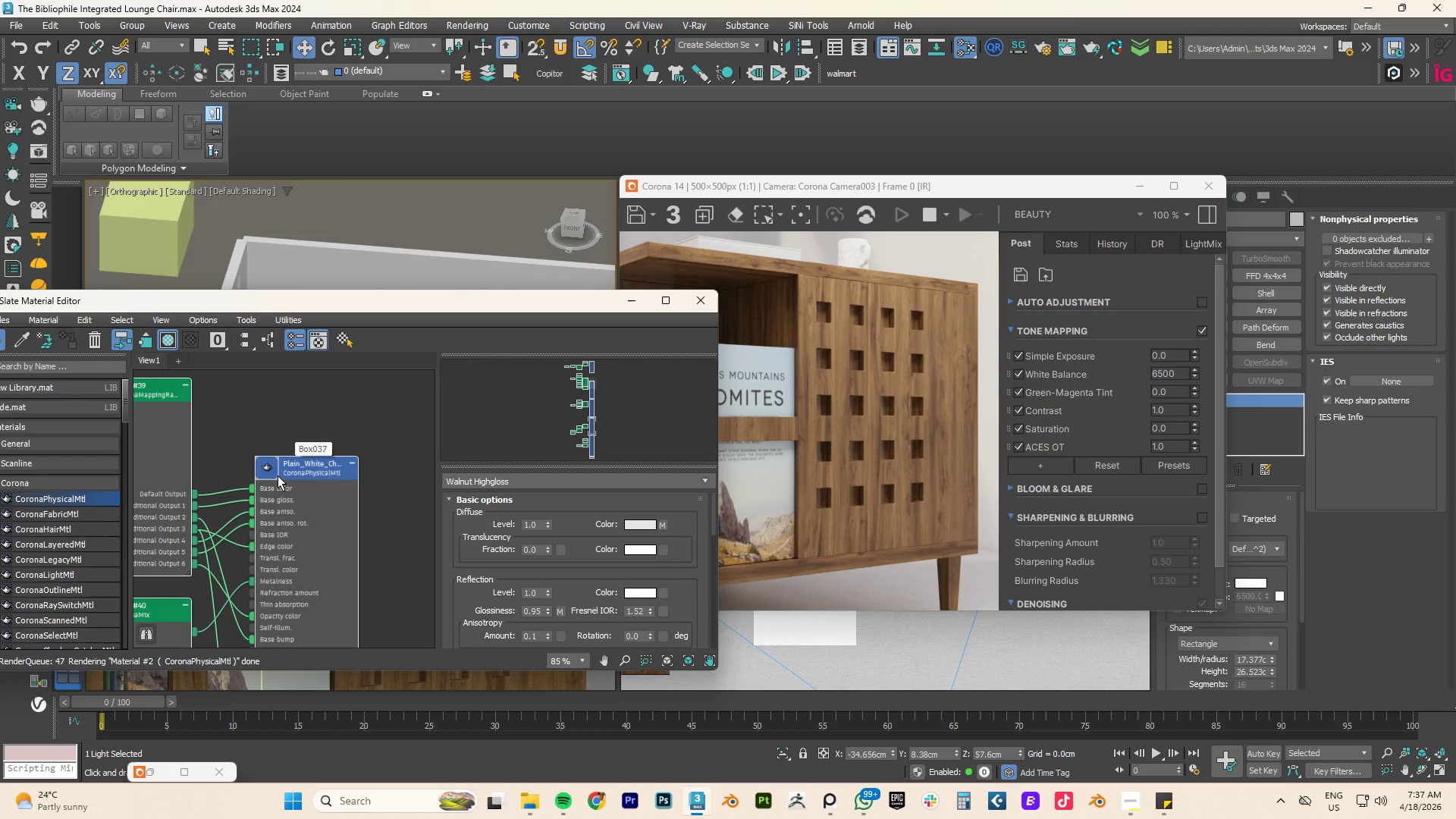 
right_click([276, 472])
 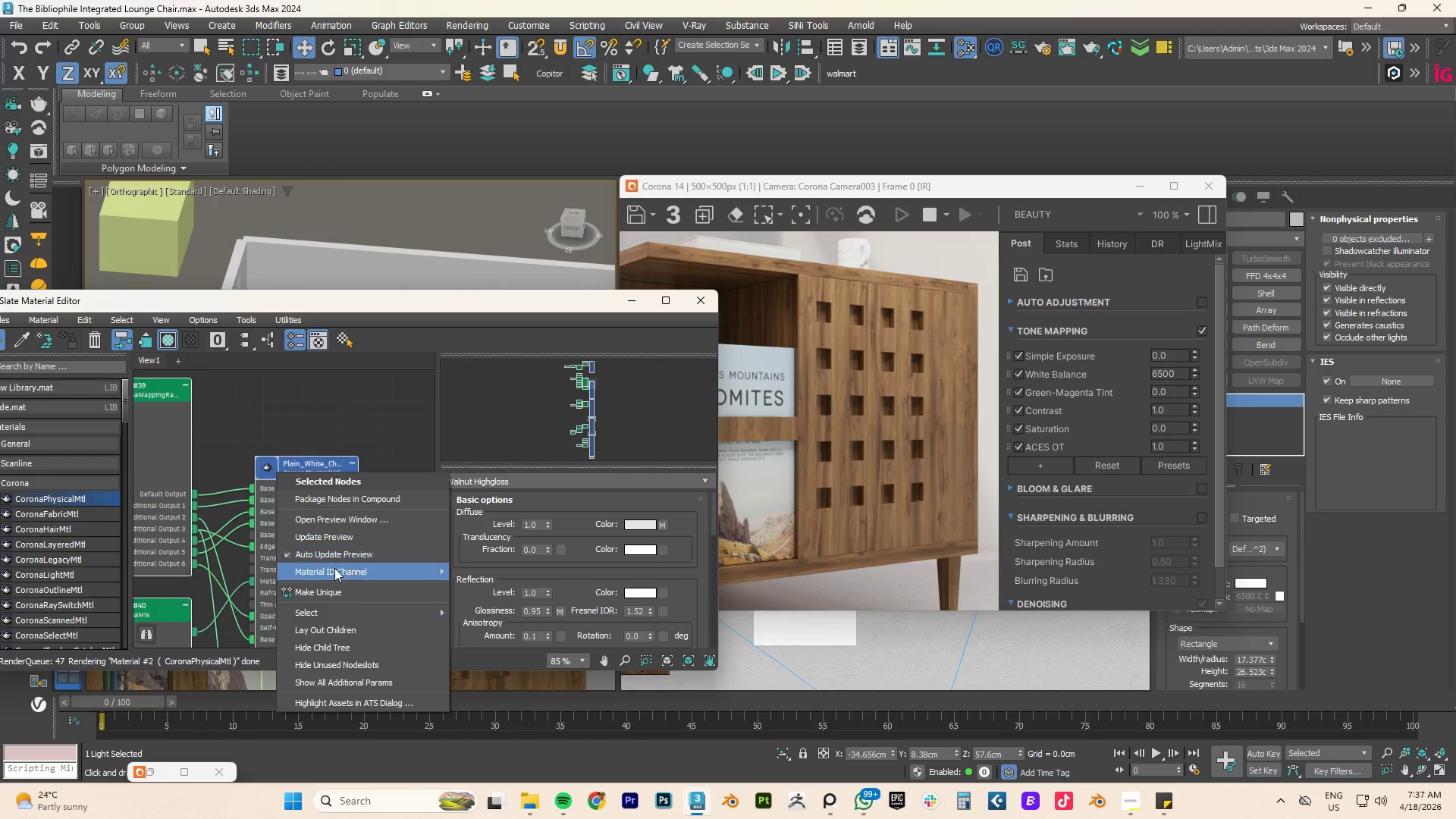 
left_click([332, 535])
 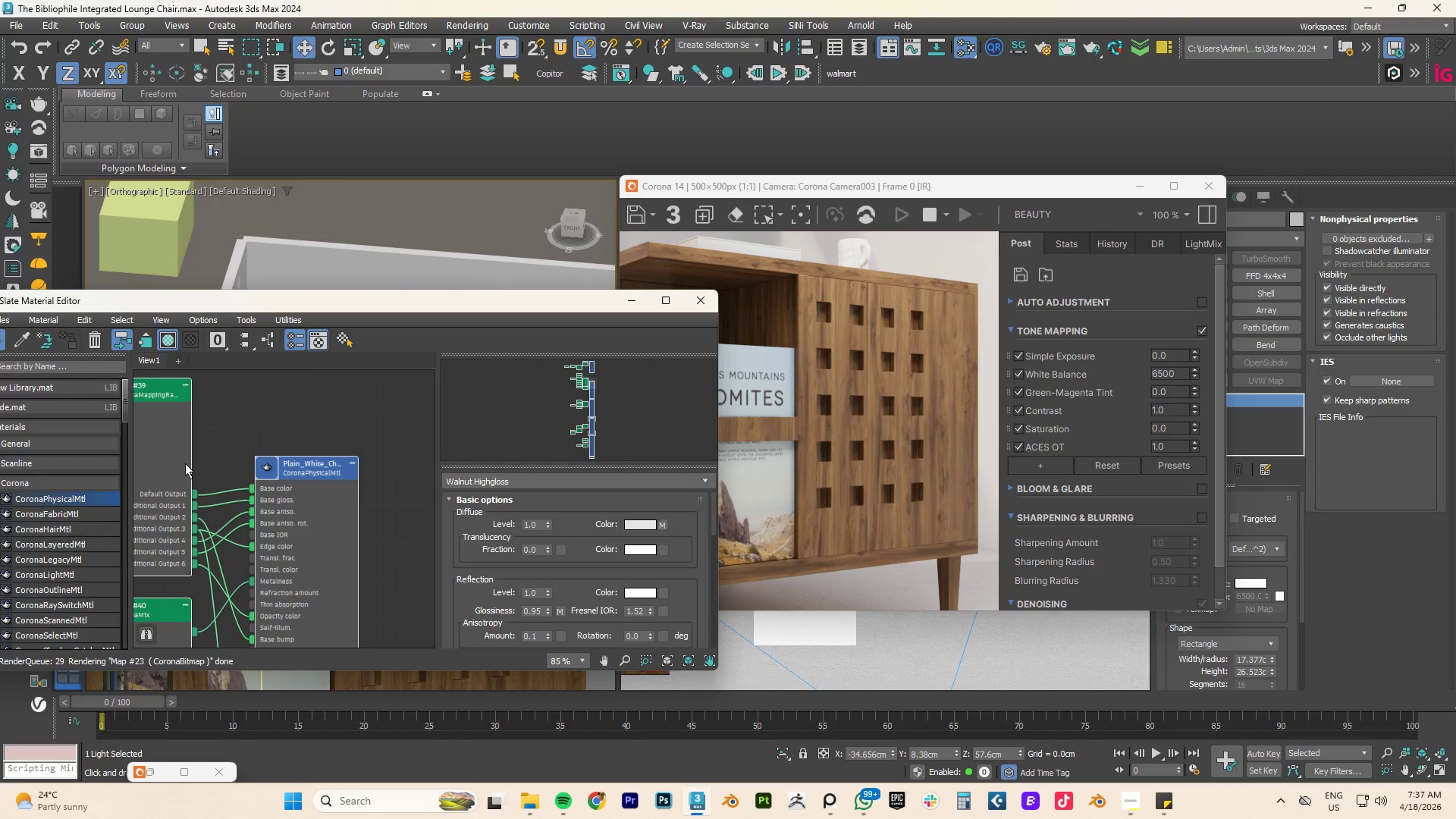 
wait(5.47)
 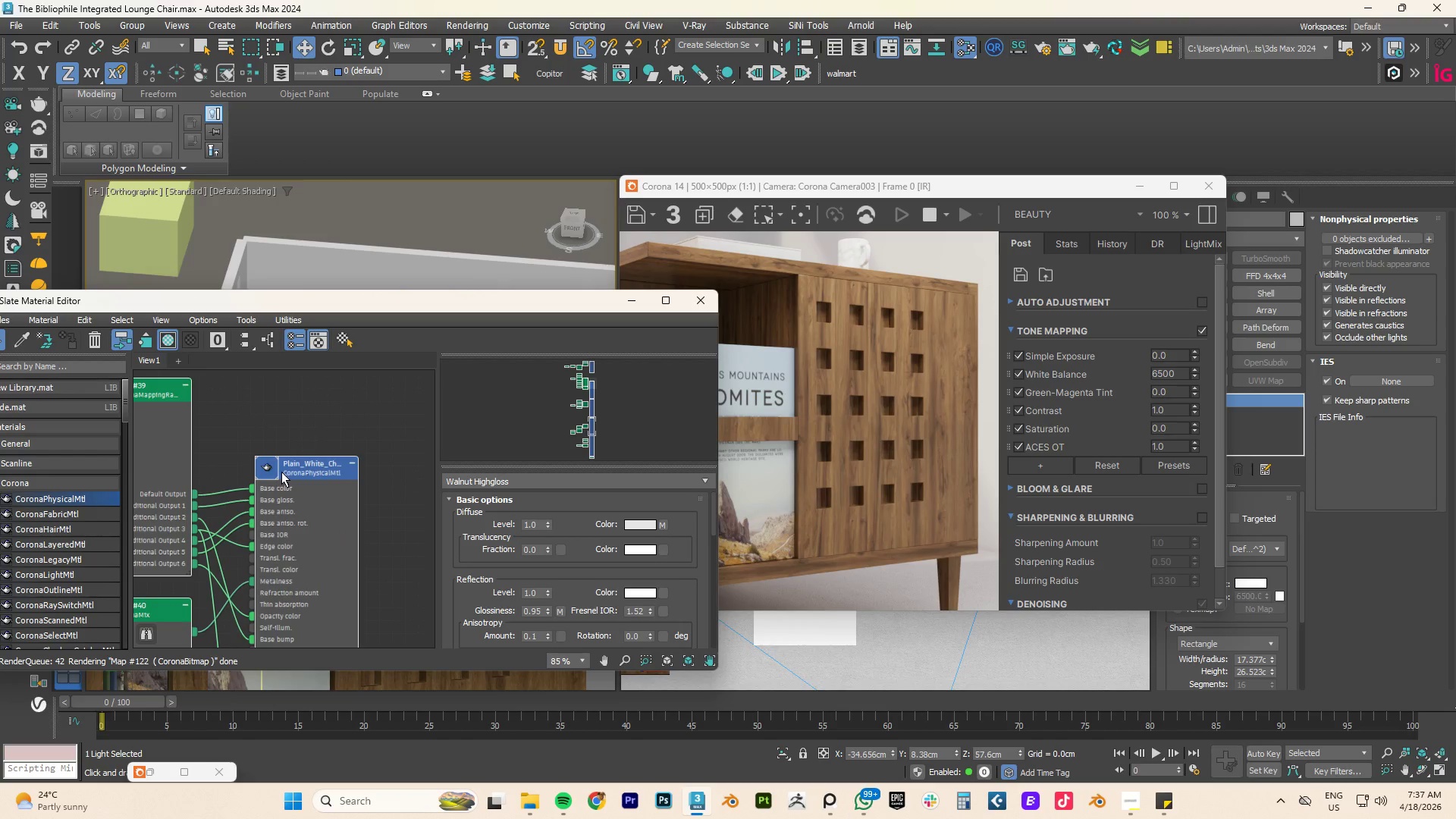 
right_click([321, 460])
 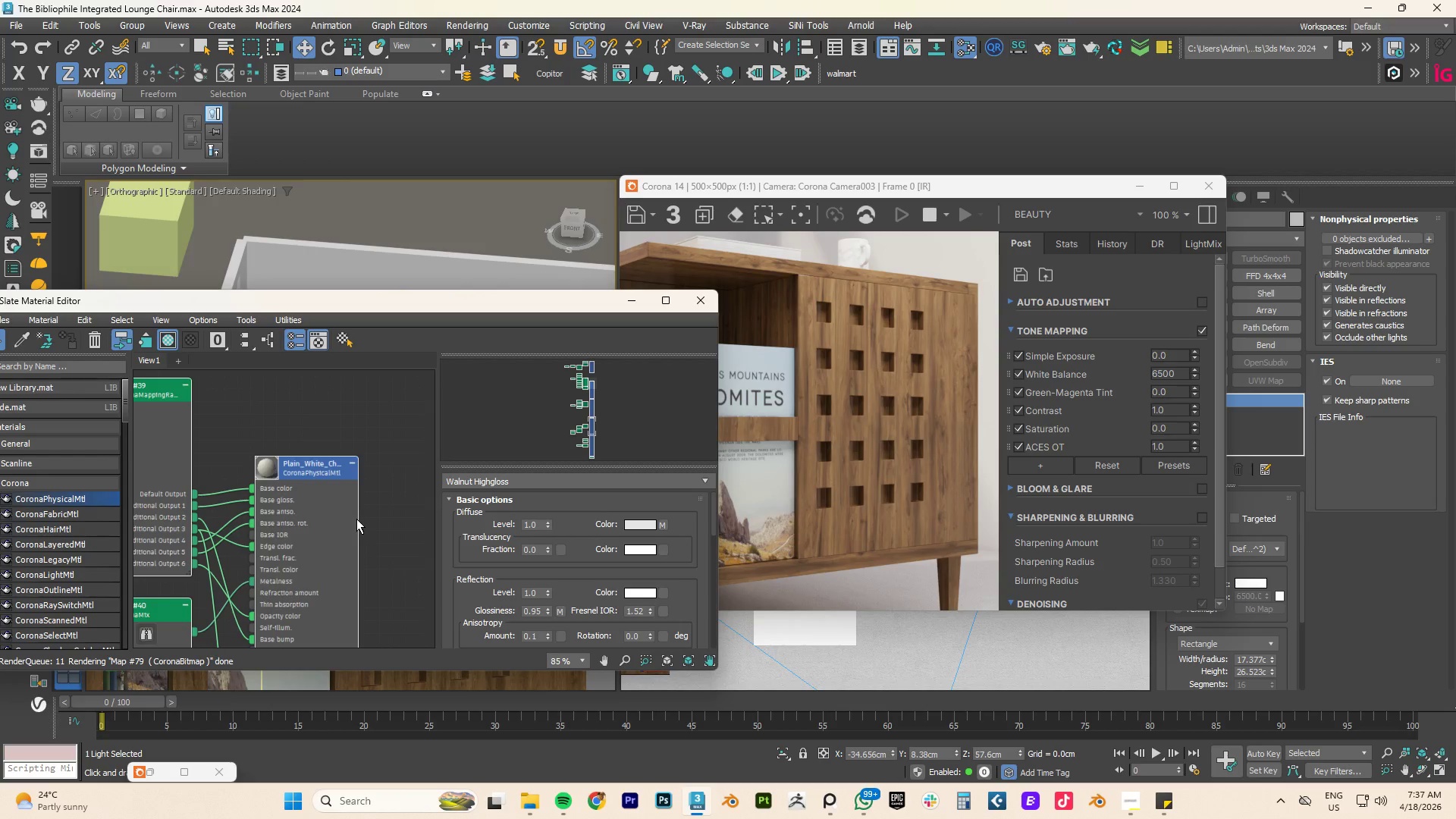 
wait(26.3)
 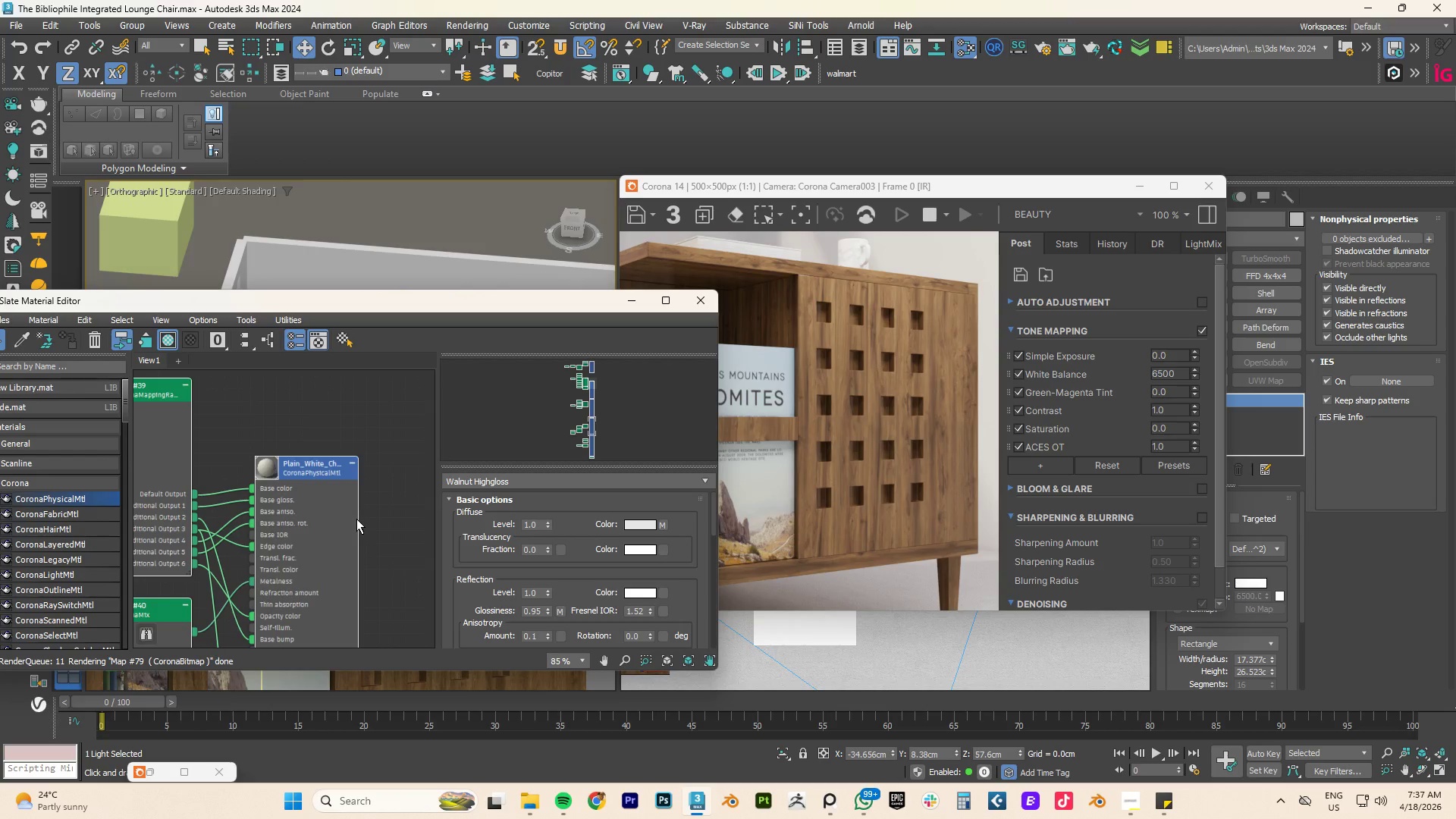 
scroll: coordinate [237, 466], scroll_direction: down, amount: 8.0
 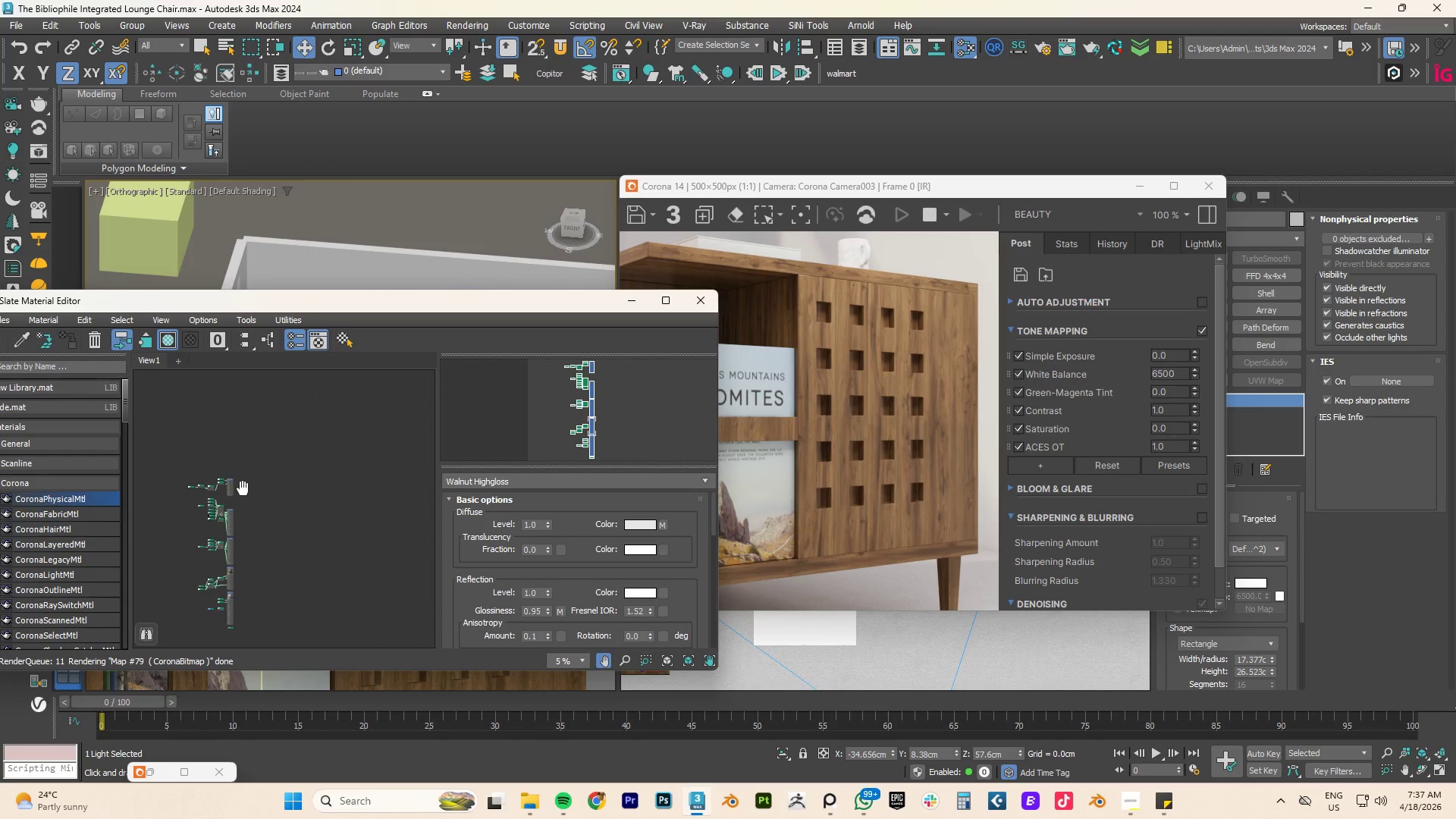 
scroll: coordinate [237, 489], scroll_direction: up, amount: 5.0
 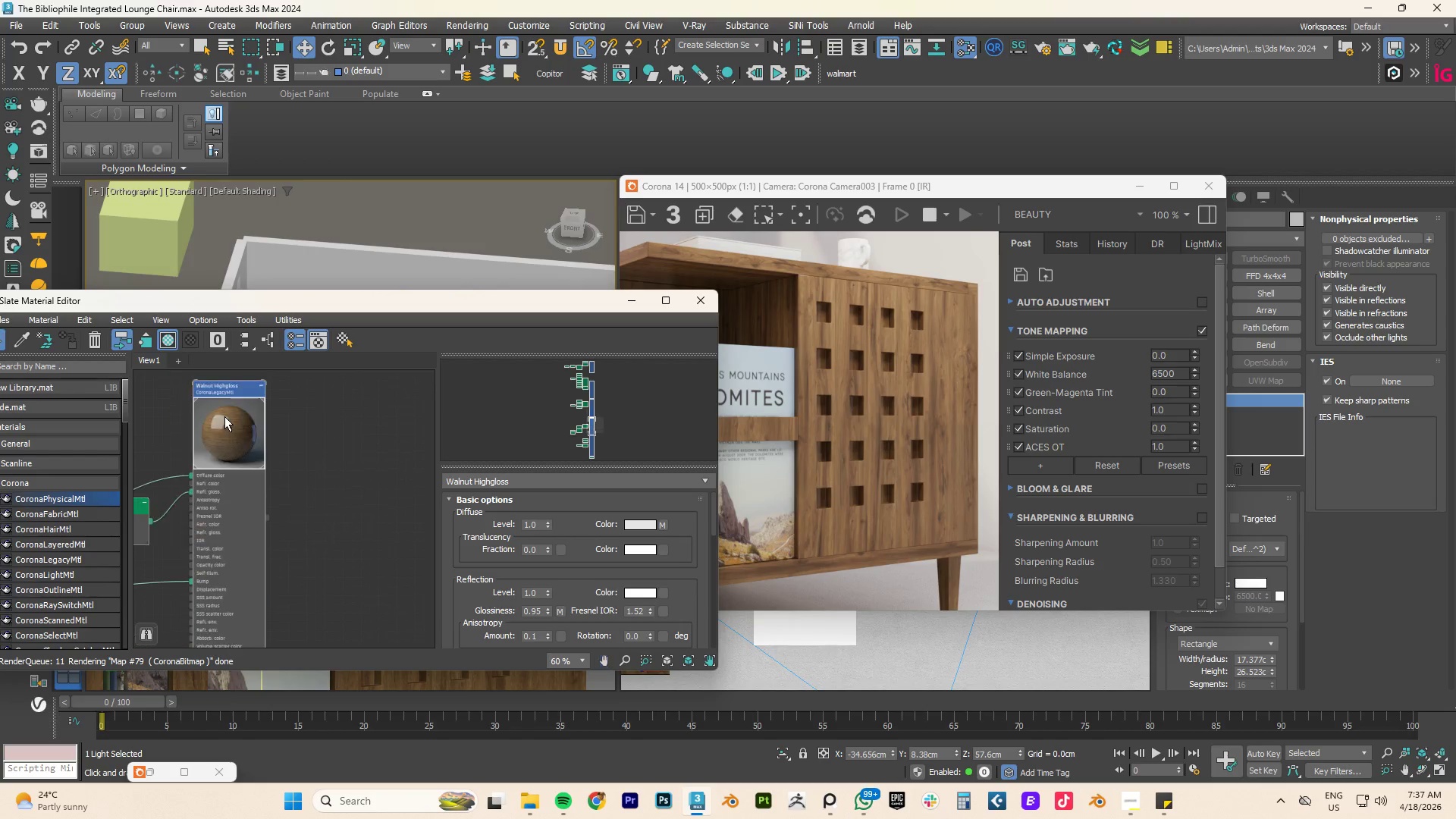 
left_click([237, 508])
 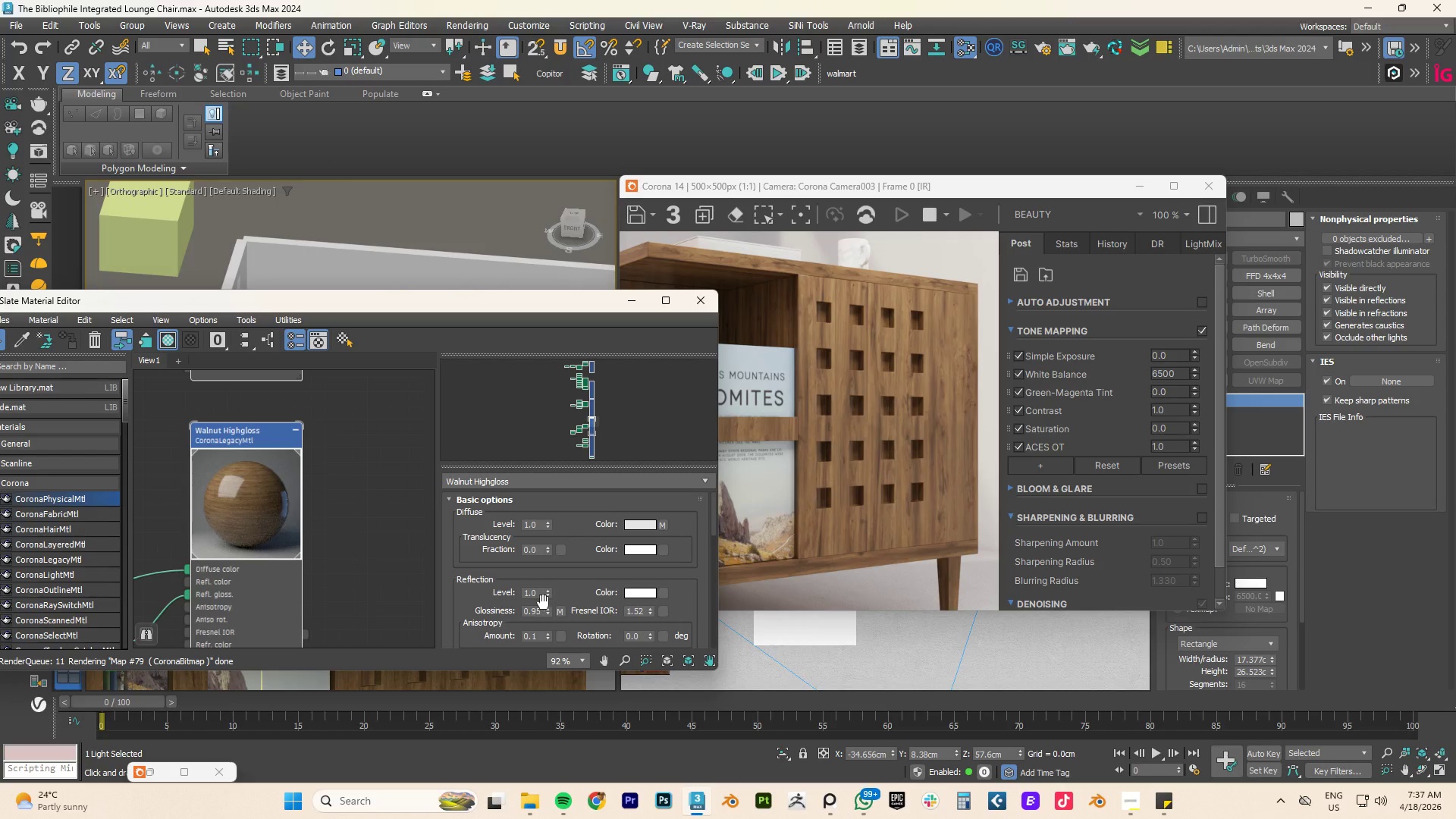 
scroll: coordinate [237, 508], scroll_direction: up, amount: 3.0
 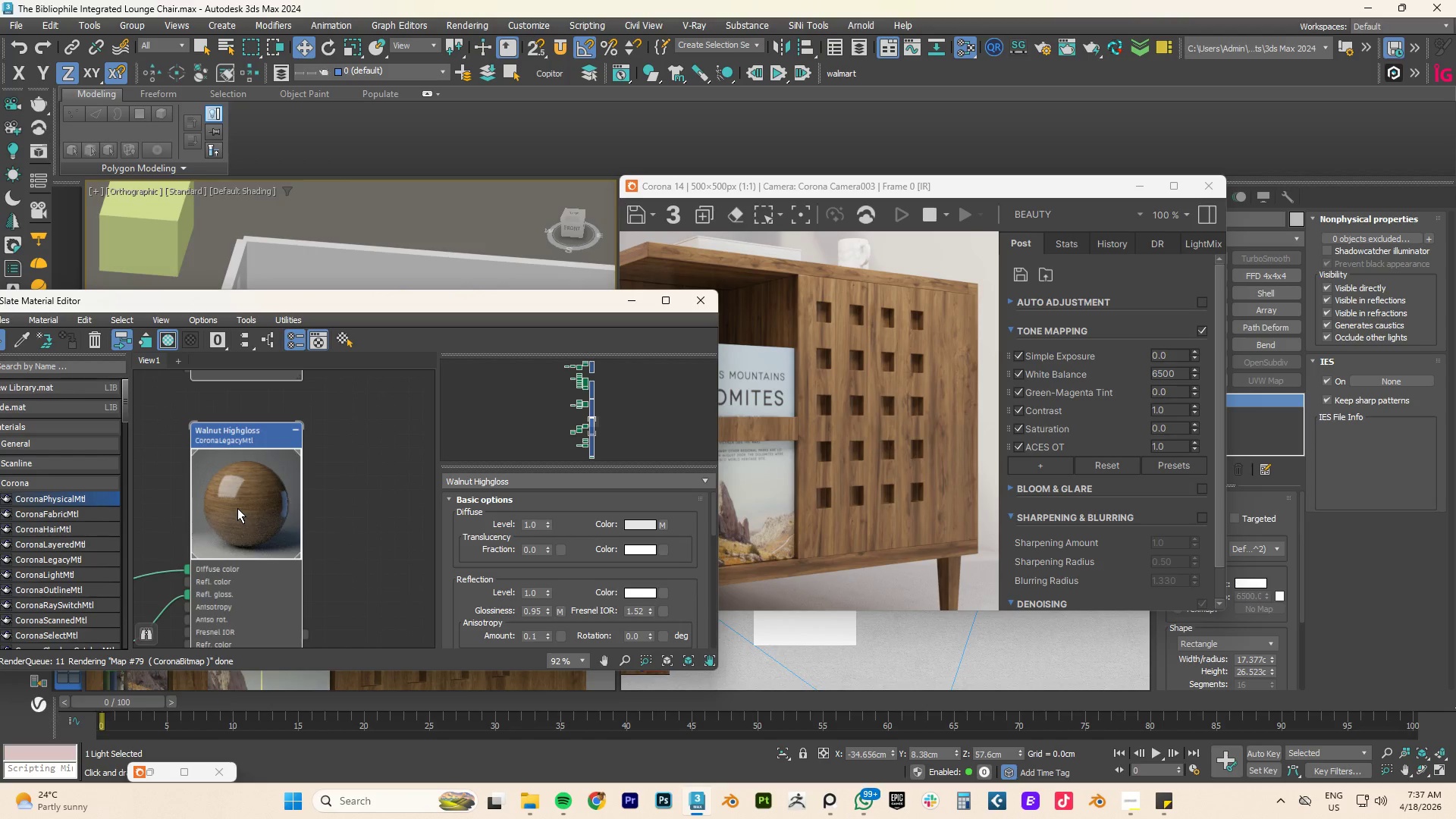 
double_click([533, 613])
 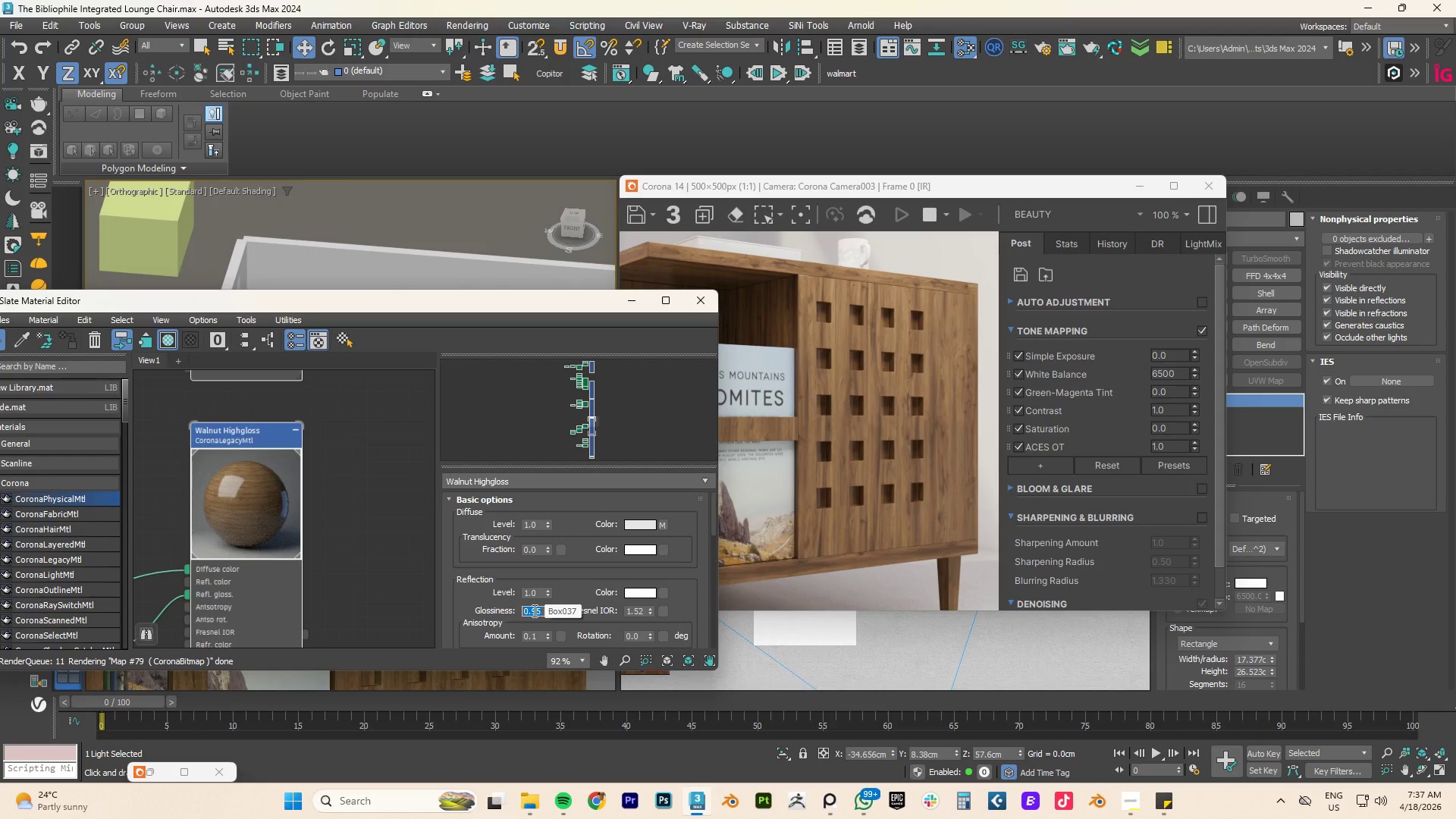 
key(Numpad1)
 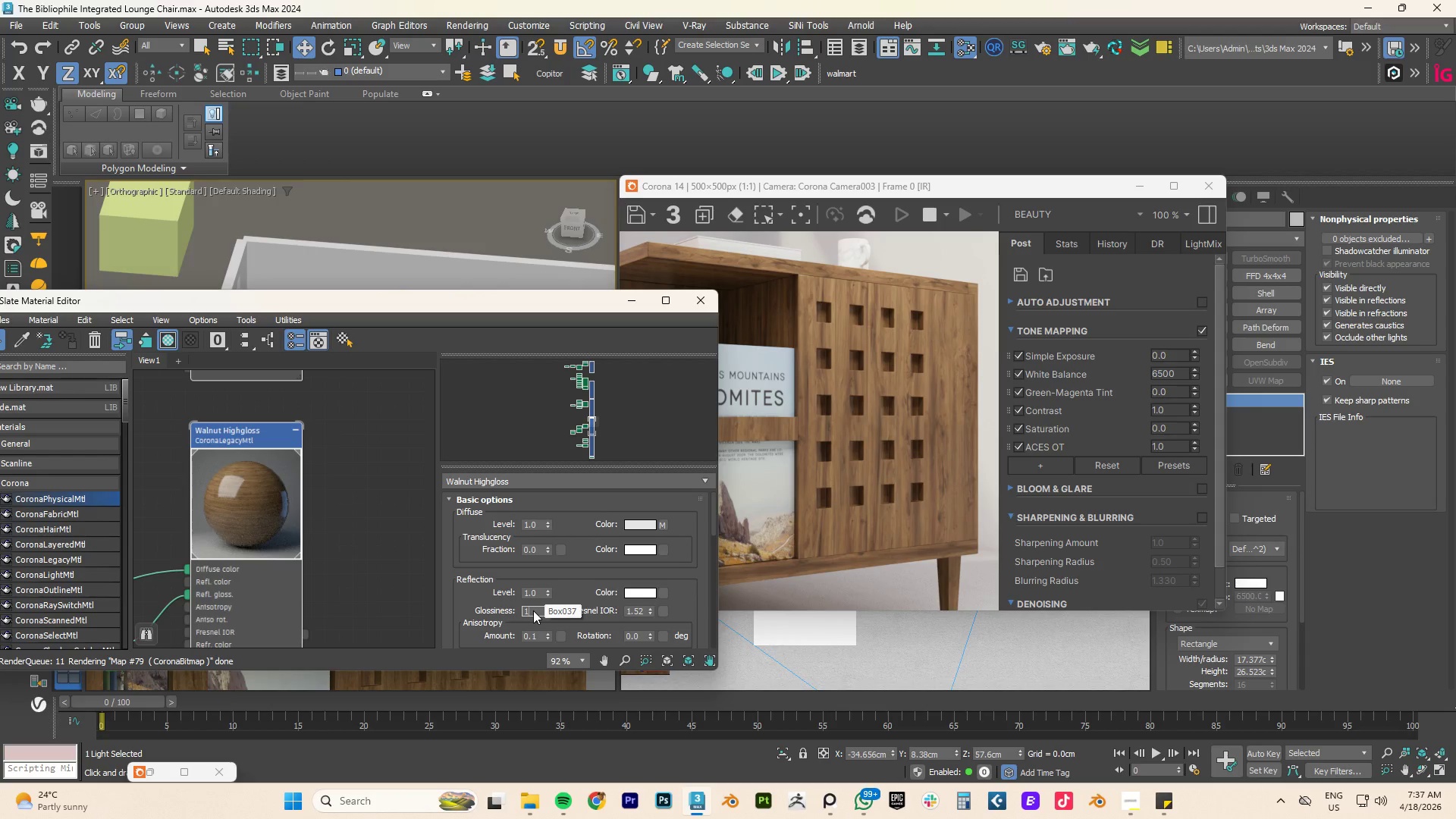 
key(NumpadEnter)
 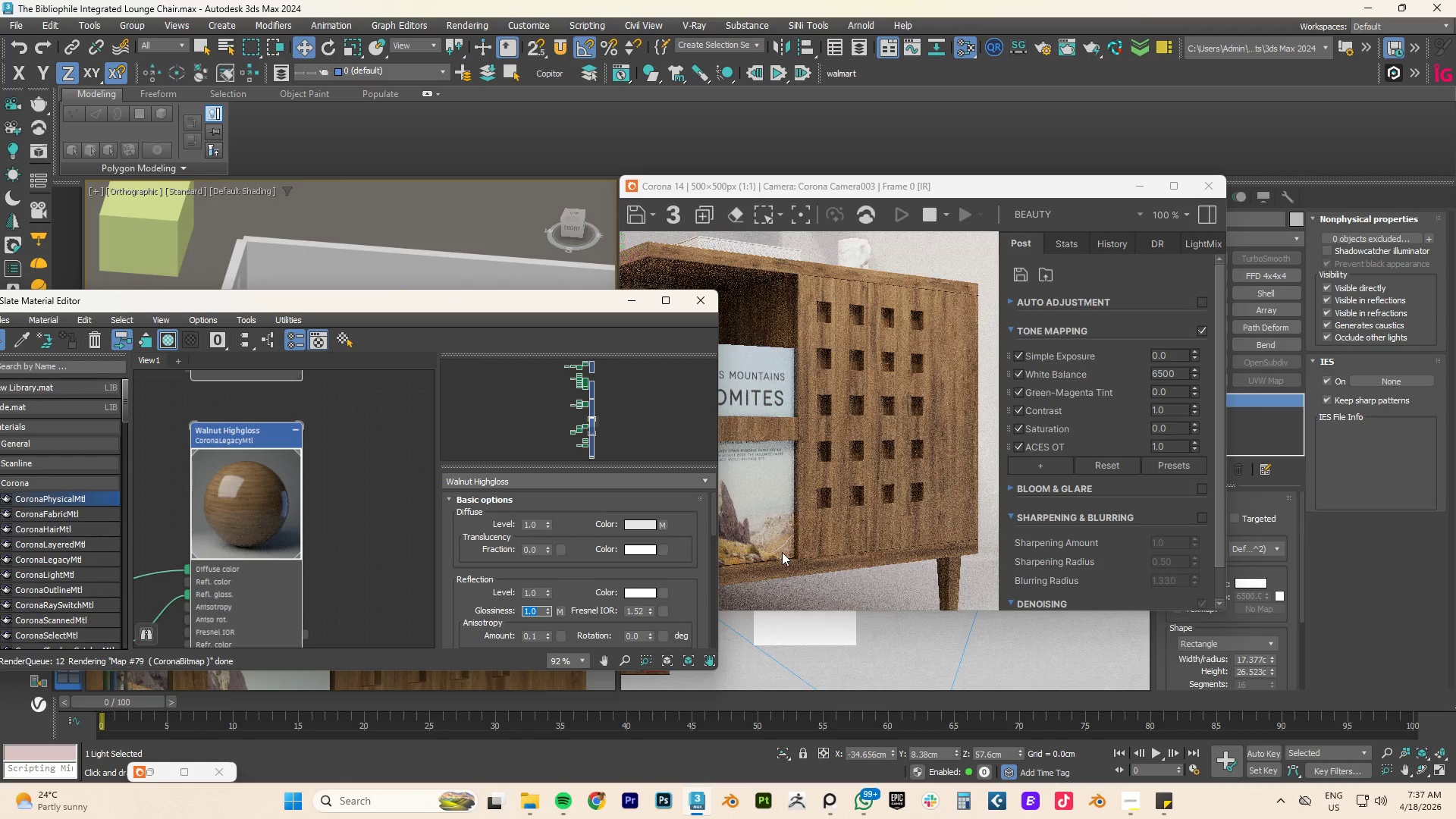 
left_click([636, 610])
 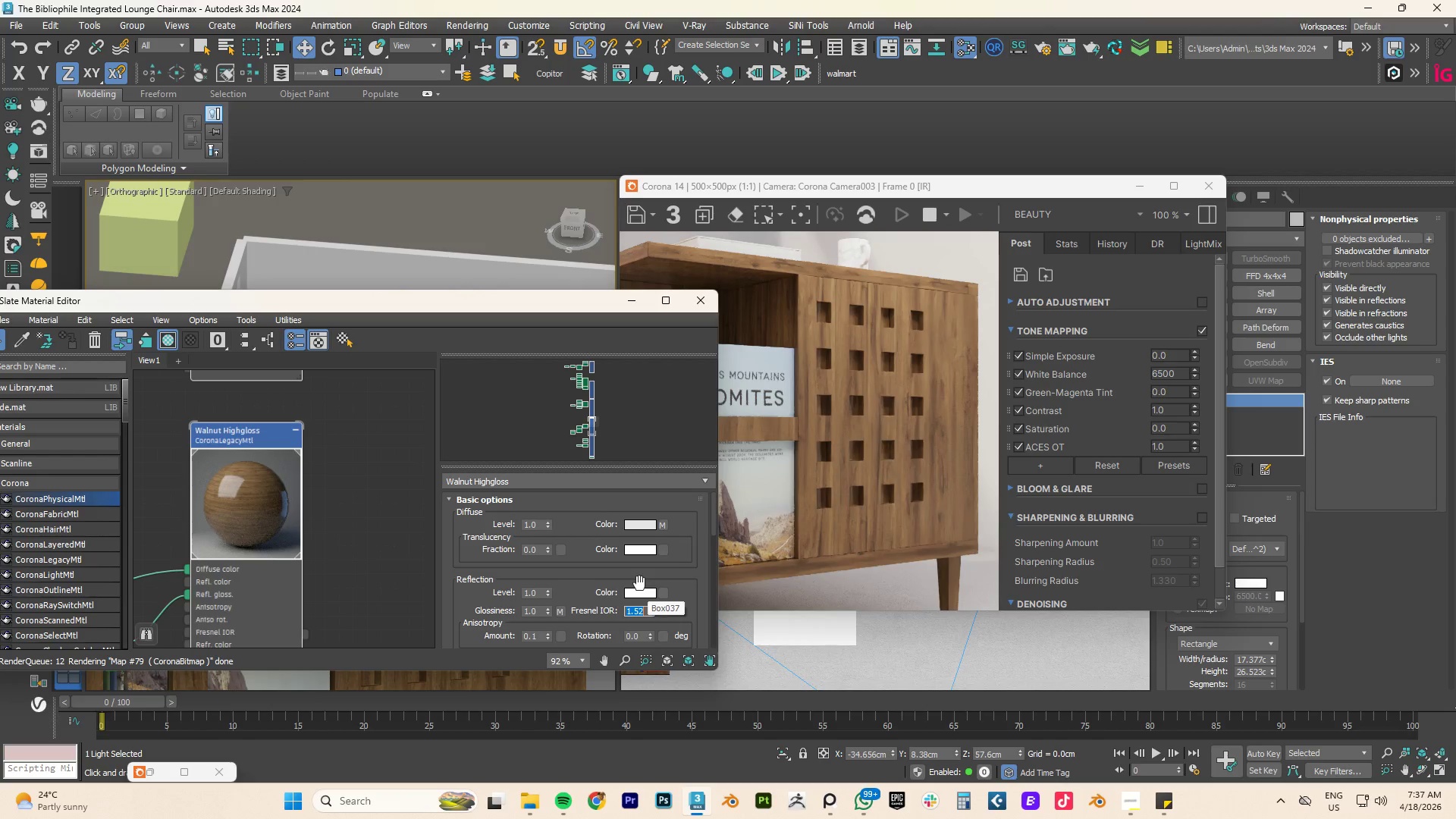 
key(Numpad2)
 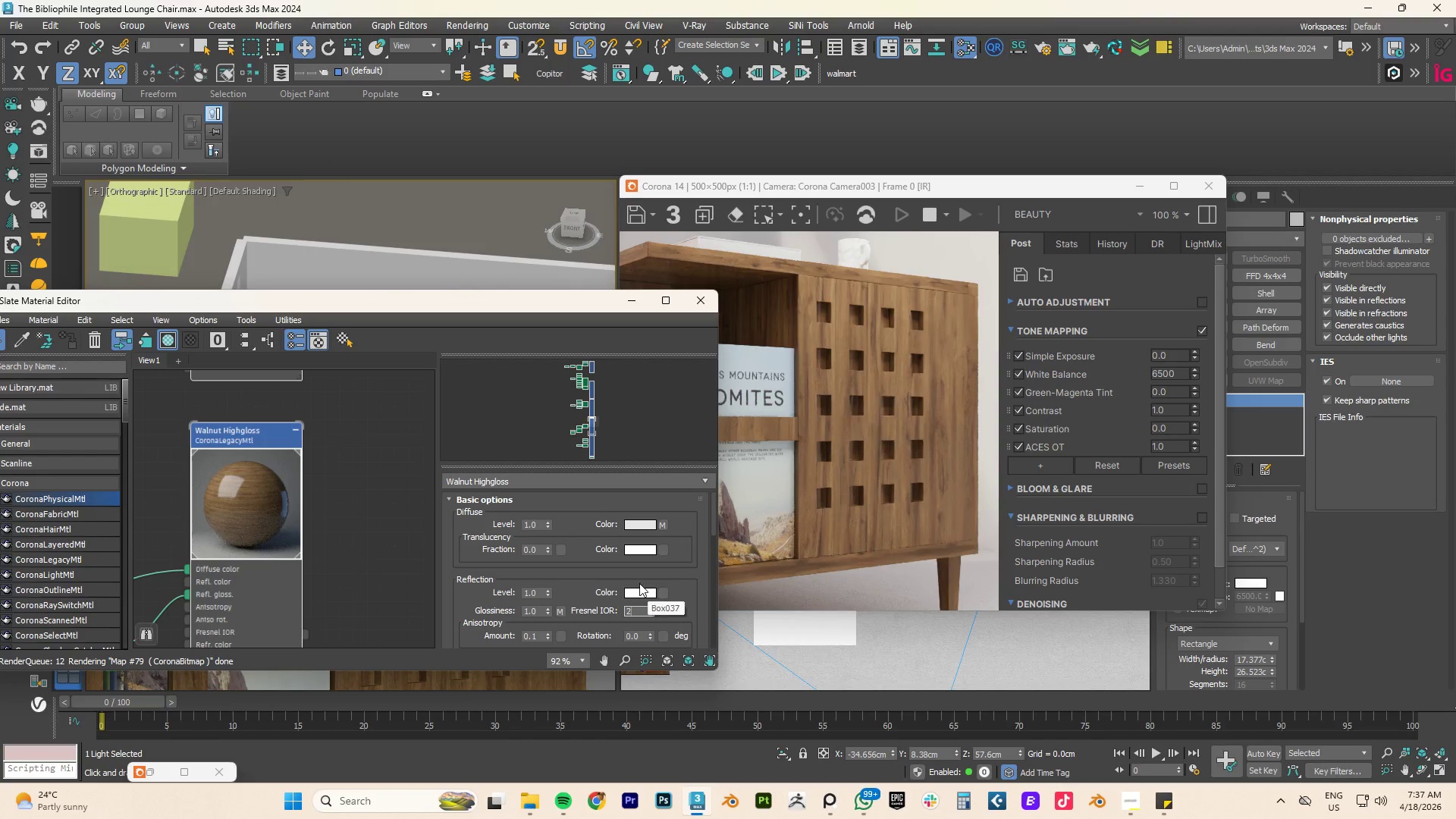 
key(NumpadEnter)
 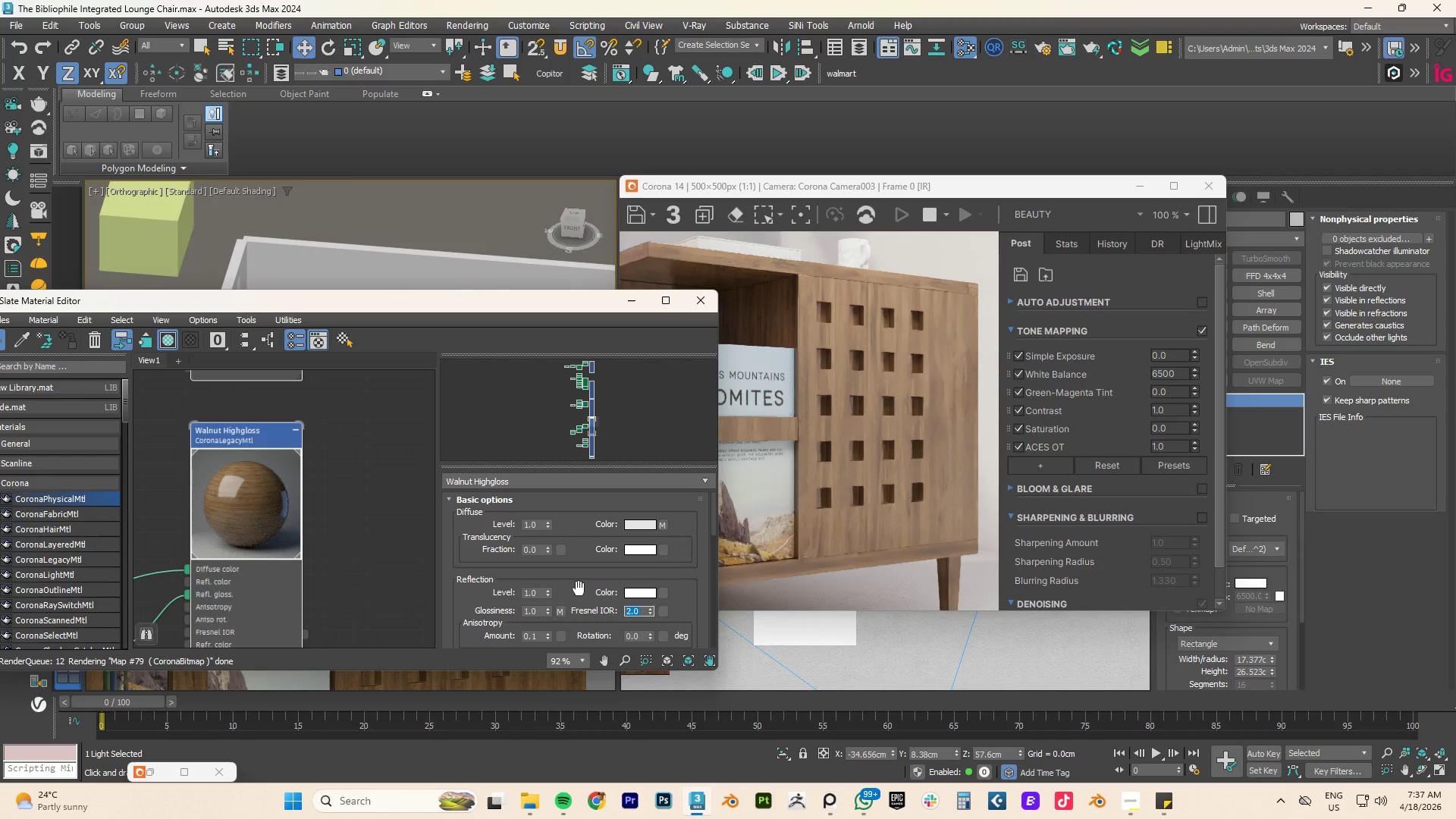 
wait(5.16)
 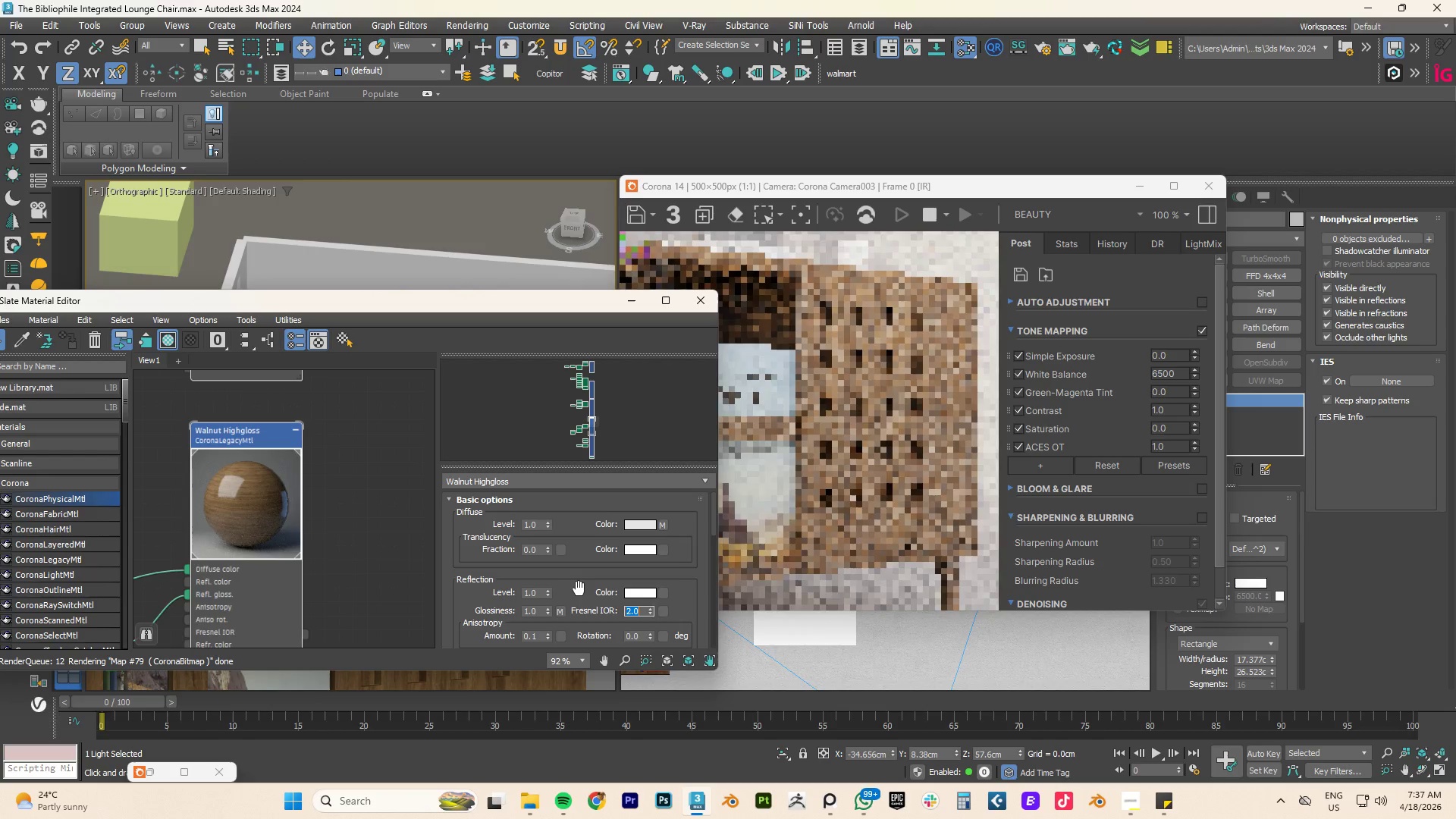 
key(Numpad1)
 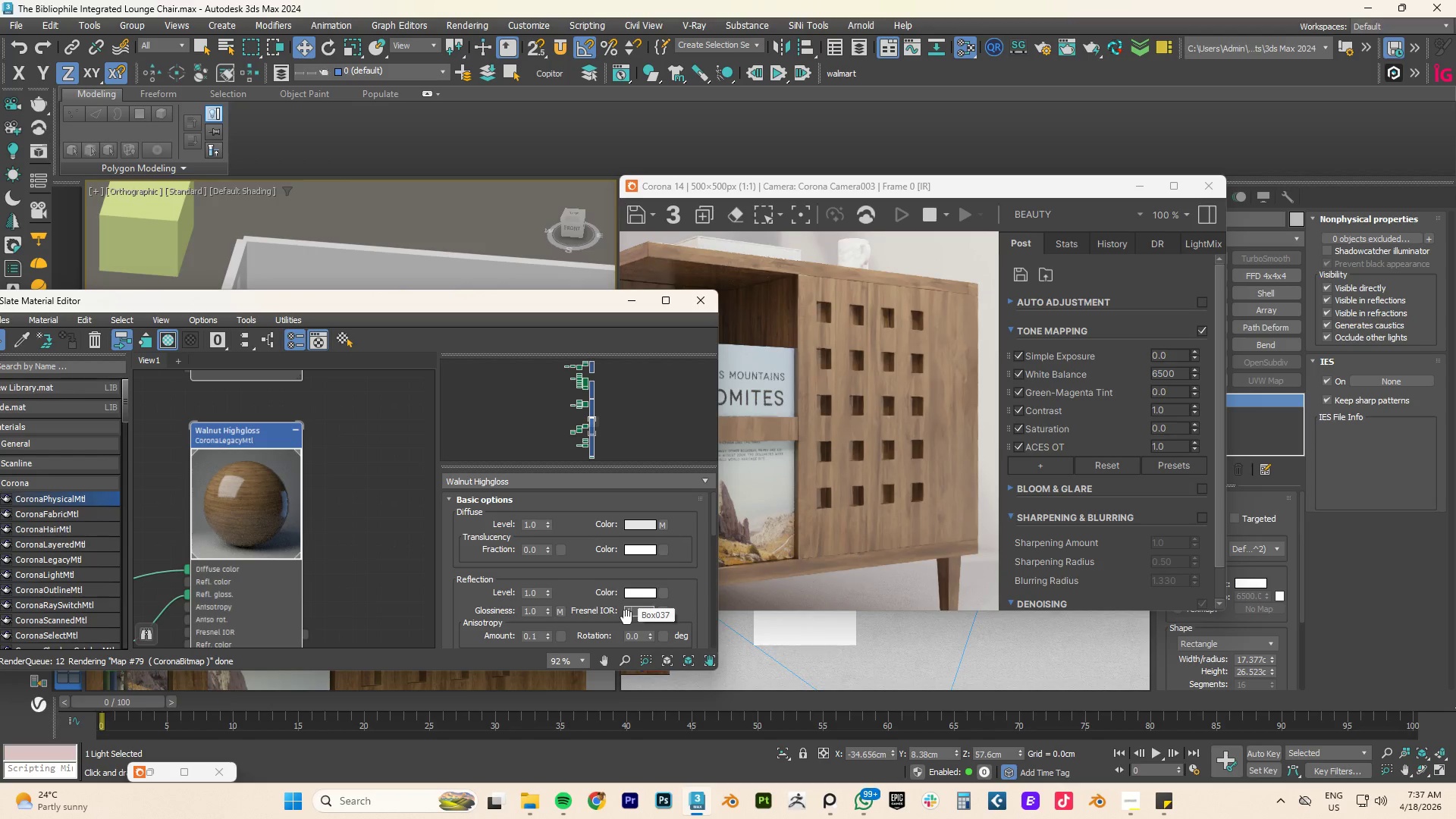 
key(NumpadDecimal)
 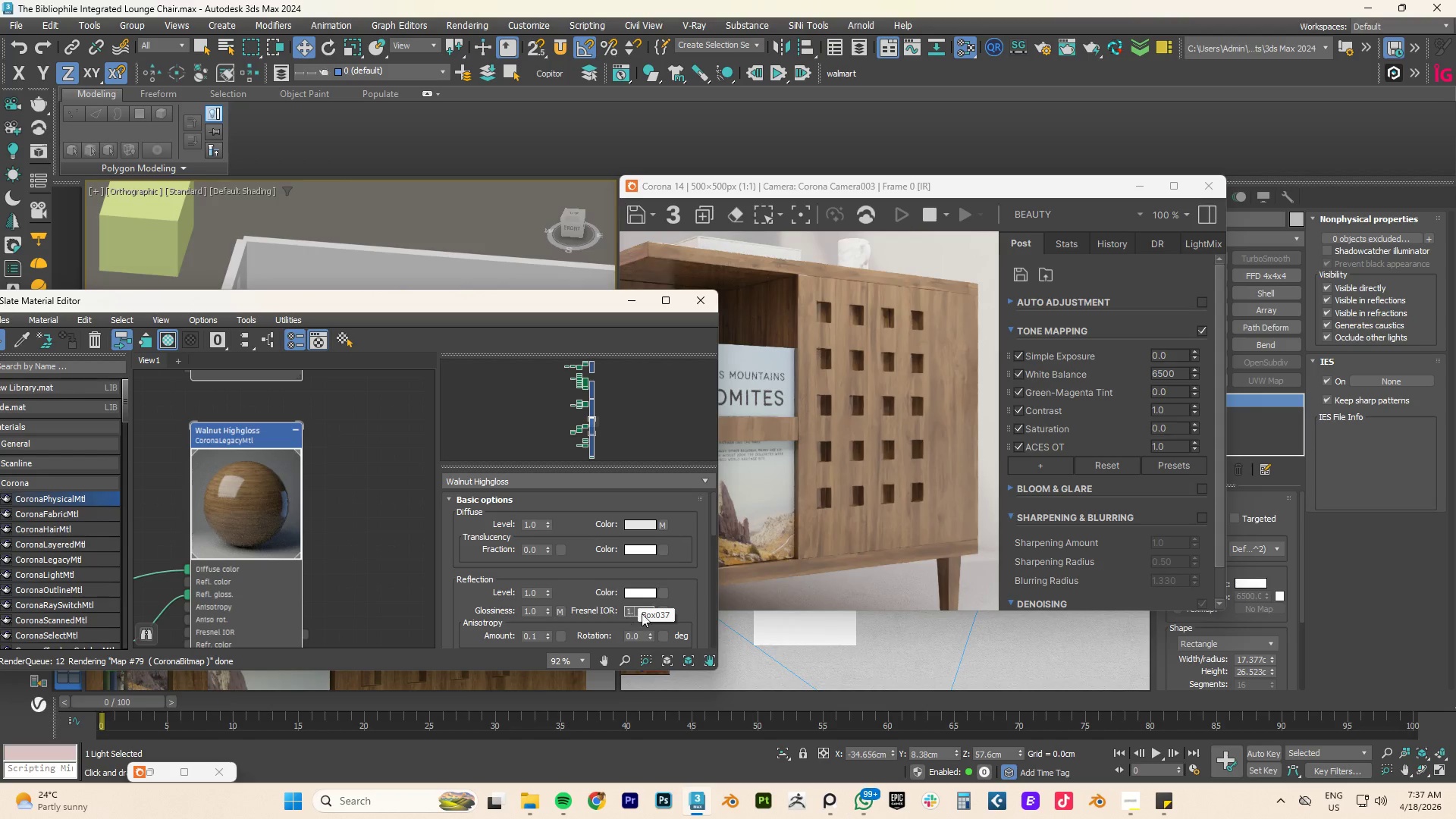 
key(Numpad5)
 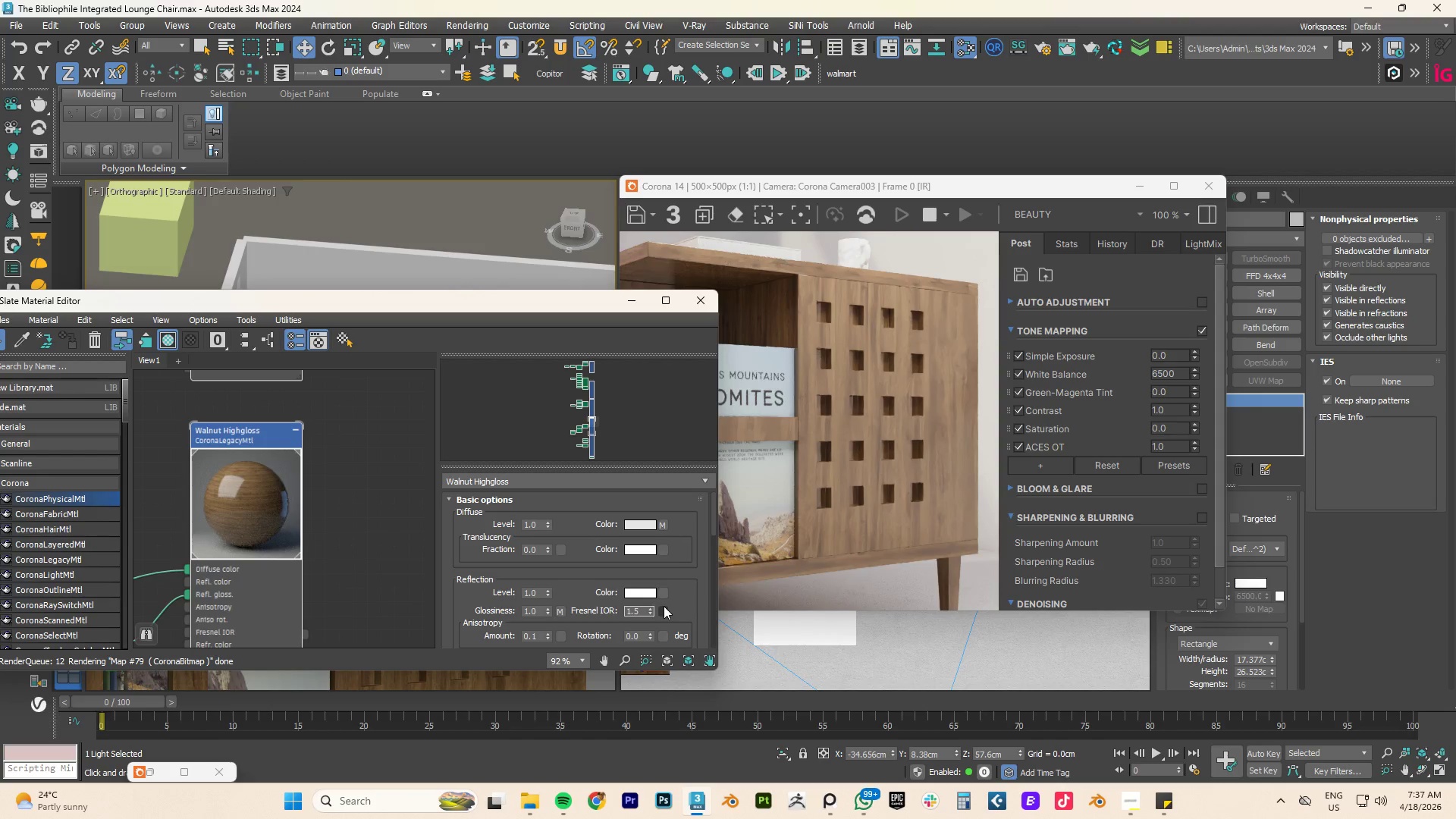 
key(NumpadEnter)
 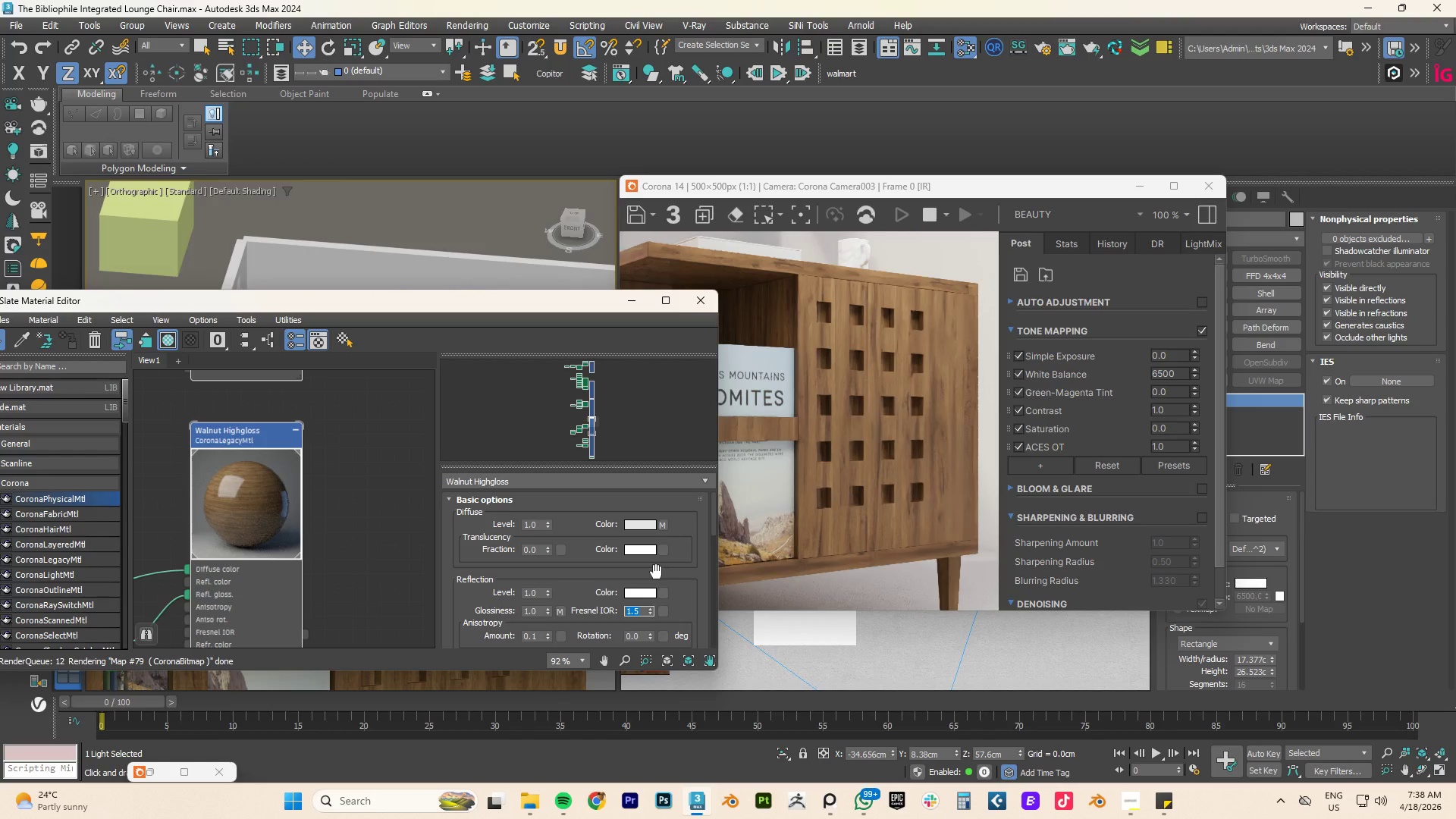 
scroll: coordinate [582, 611], scroll_direction: down, amount: 3.0